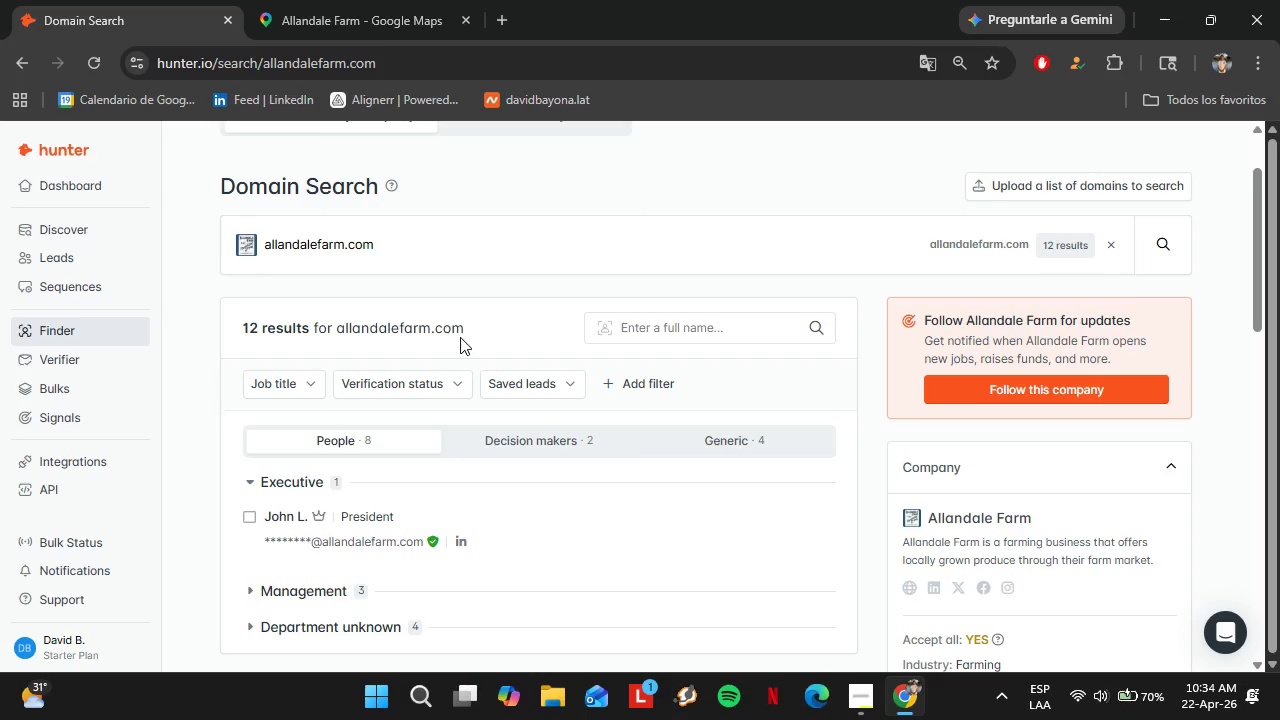 
scroll: coordinate [441, 393], scroll_direction: down, amount: 1.0
 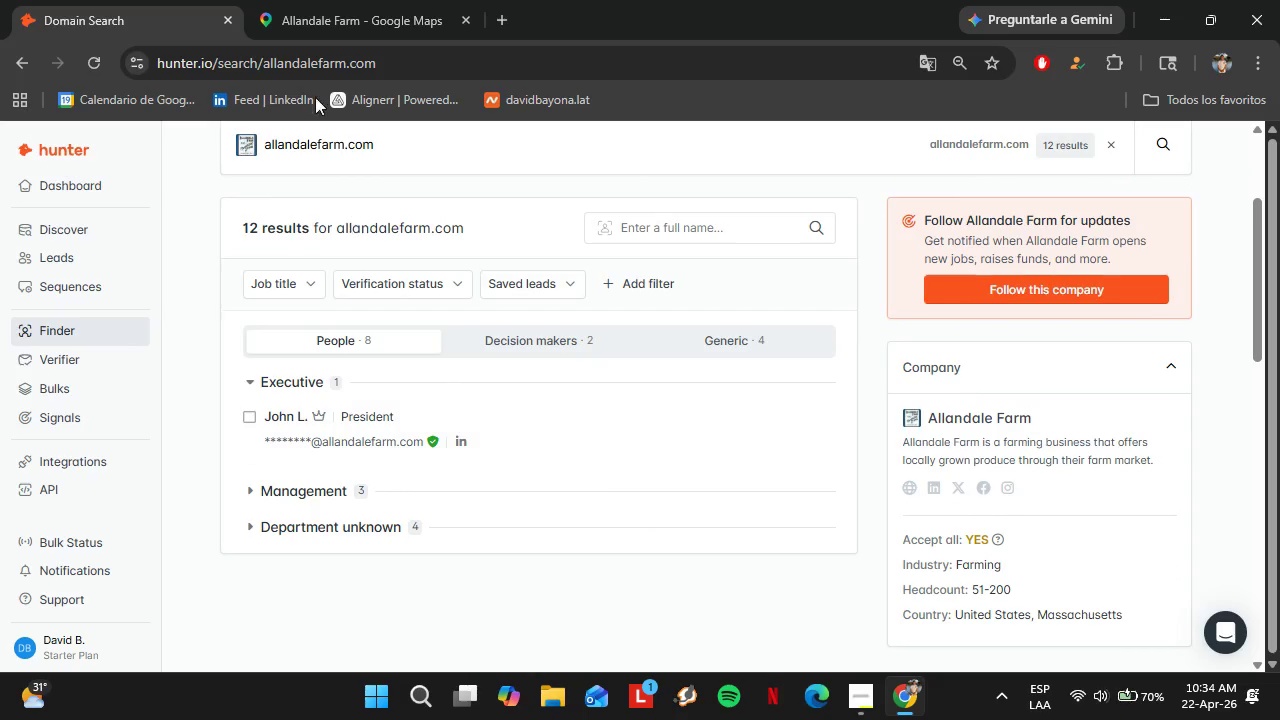 
left_click([311, 36])
 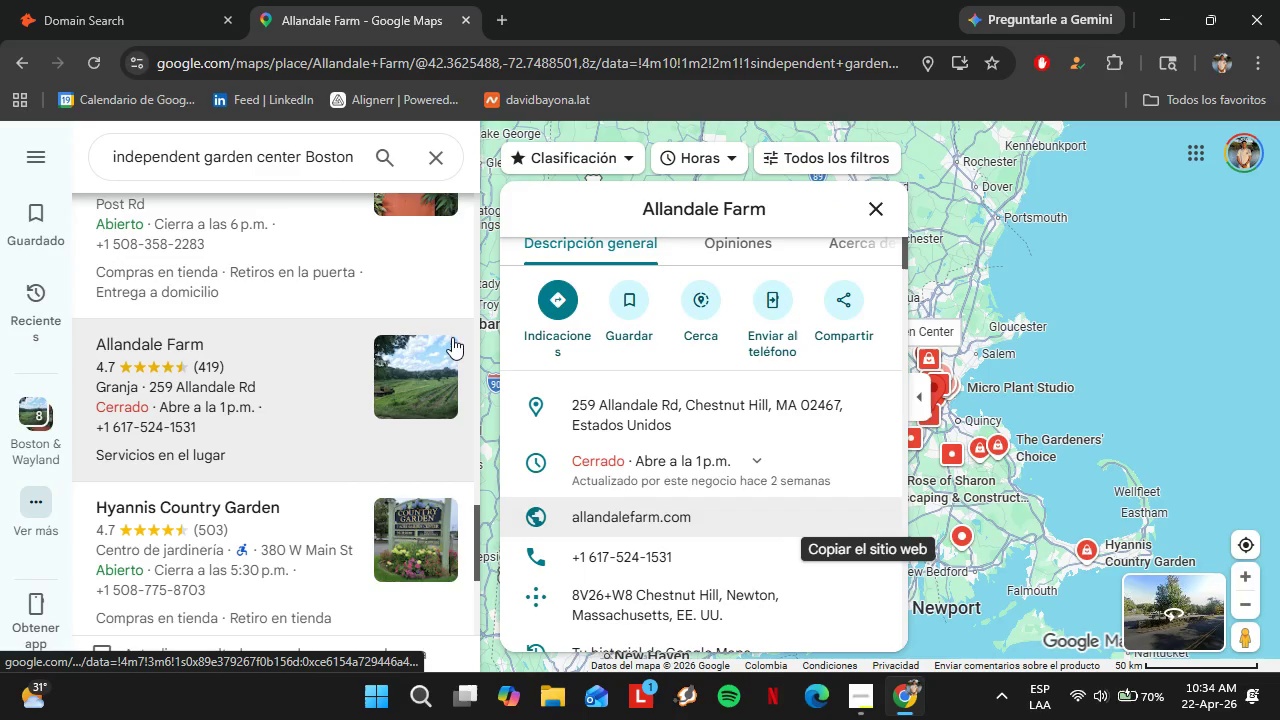 
scroll: coordinate [638, 392], scroll_direction: up, amount: 3.0
 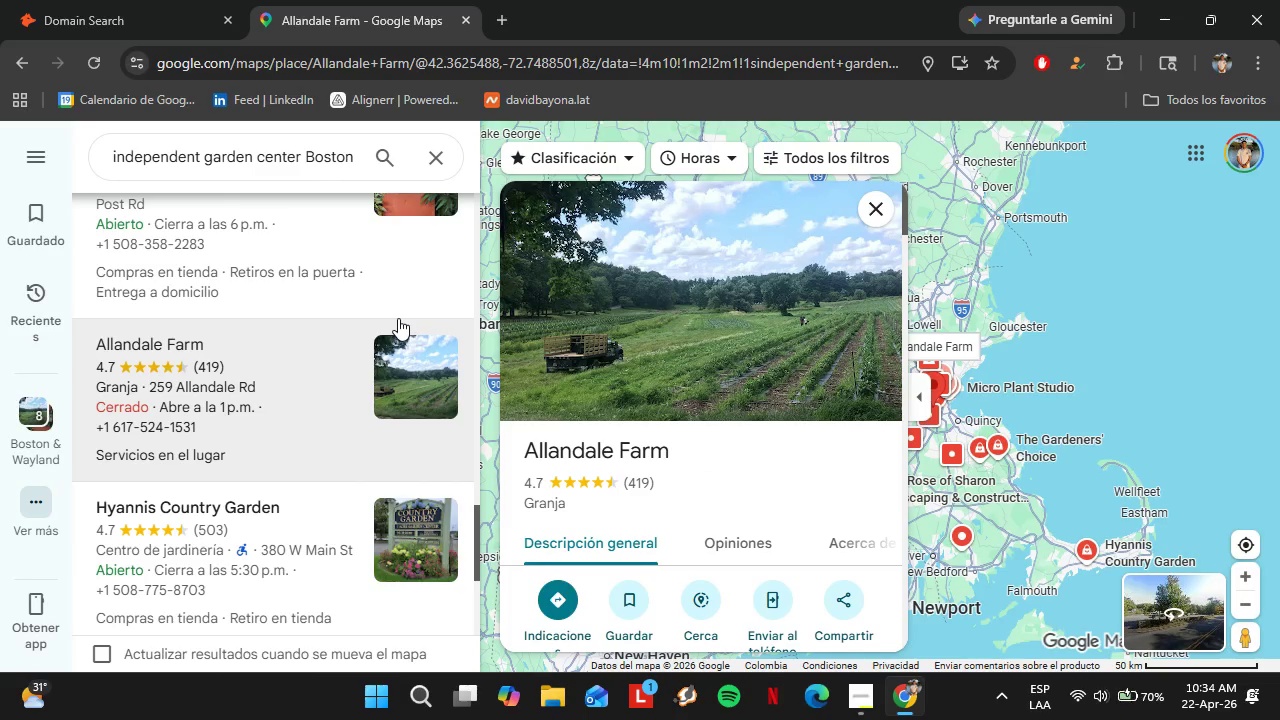 
scroll: coordinate [295, 297], scroll_direction: down, amount: 1.0
 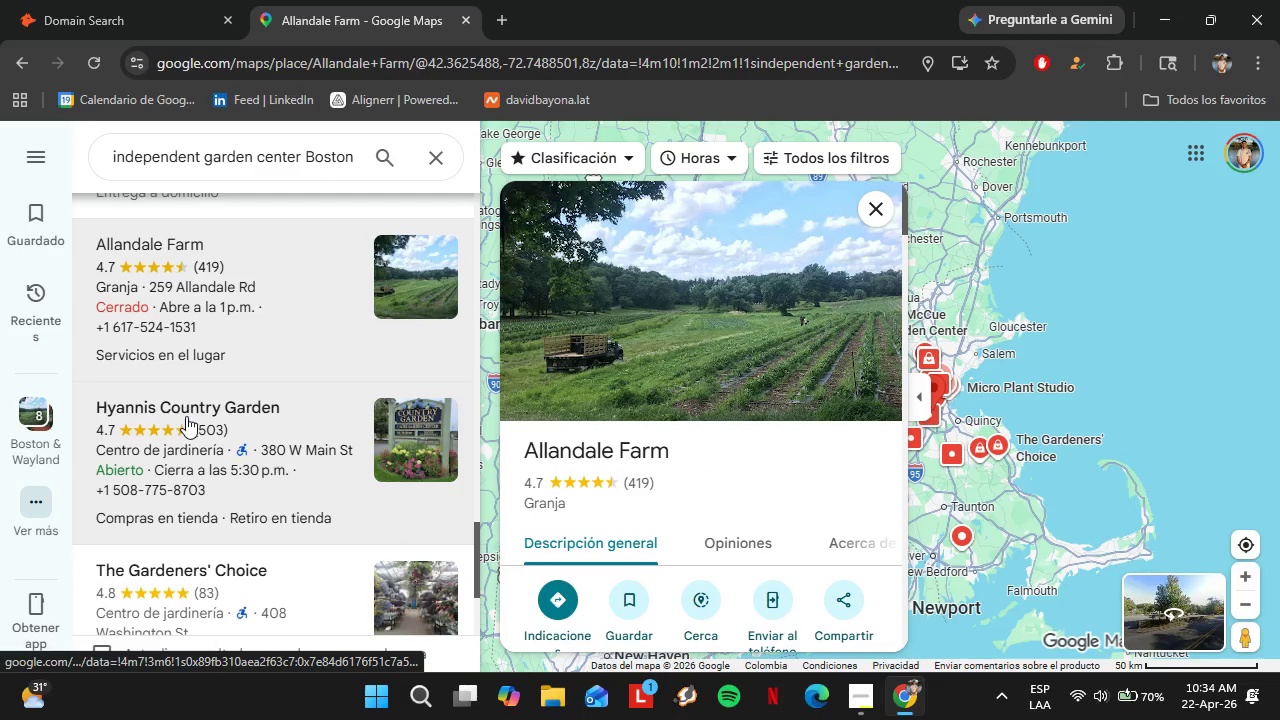 
left_click([190, 413])
 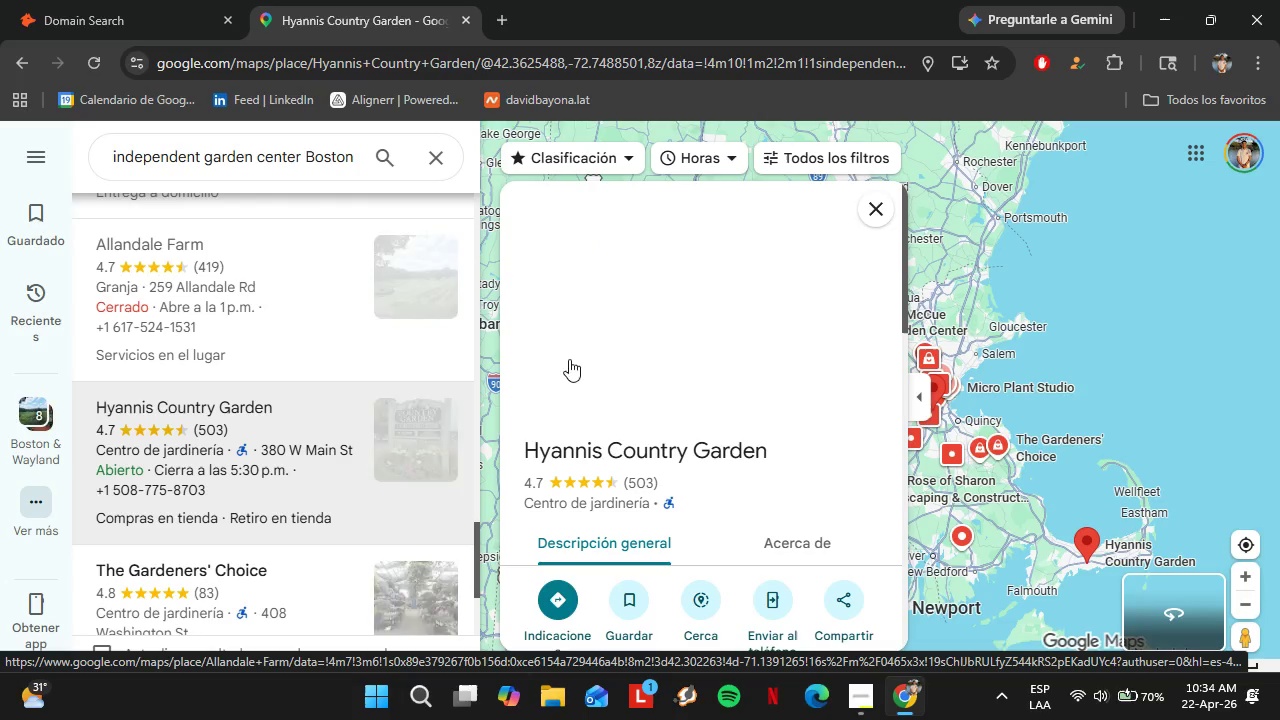 
scroll: coordinate [723, 406], scroll_direction: down, amount: 5.0
 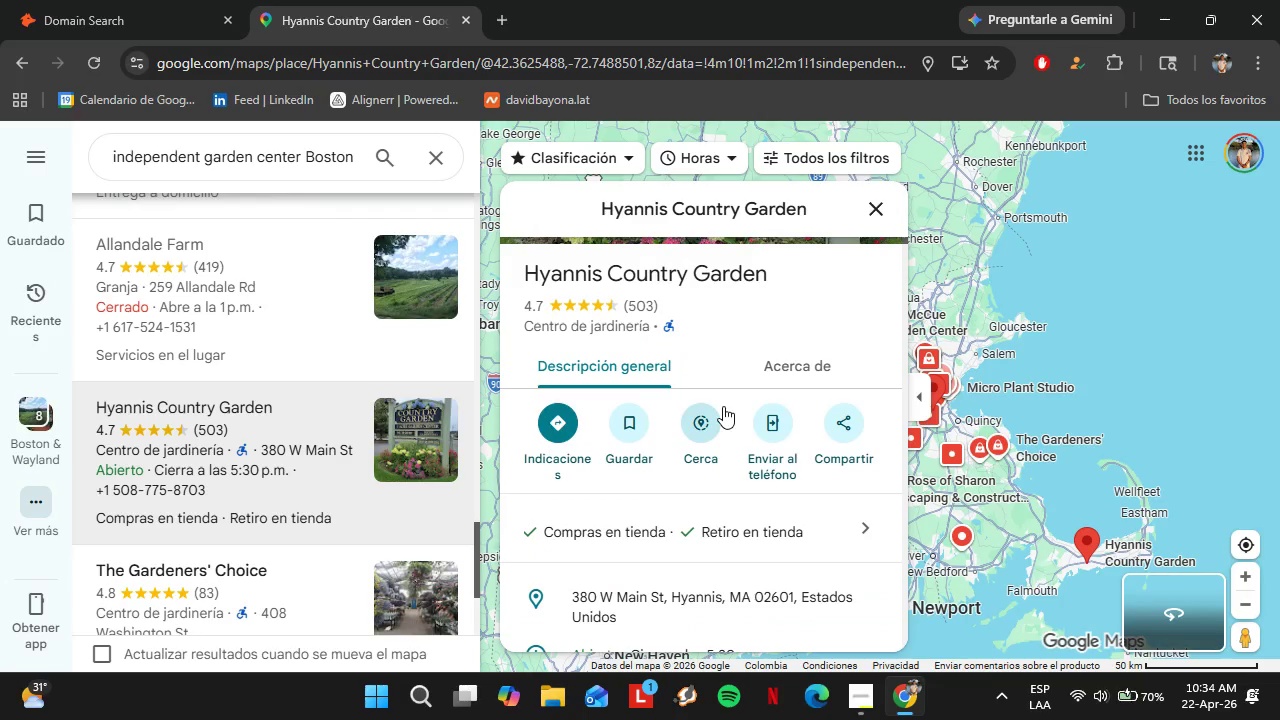 
left_click([863, 370])
 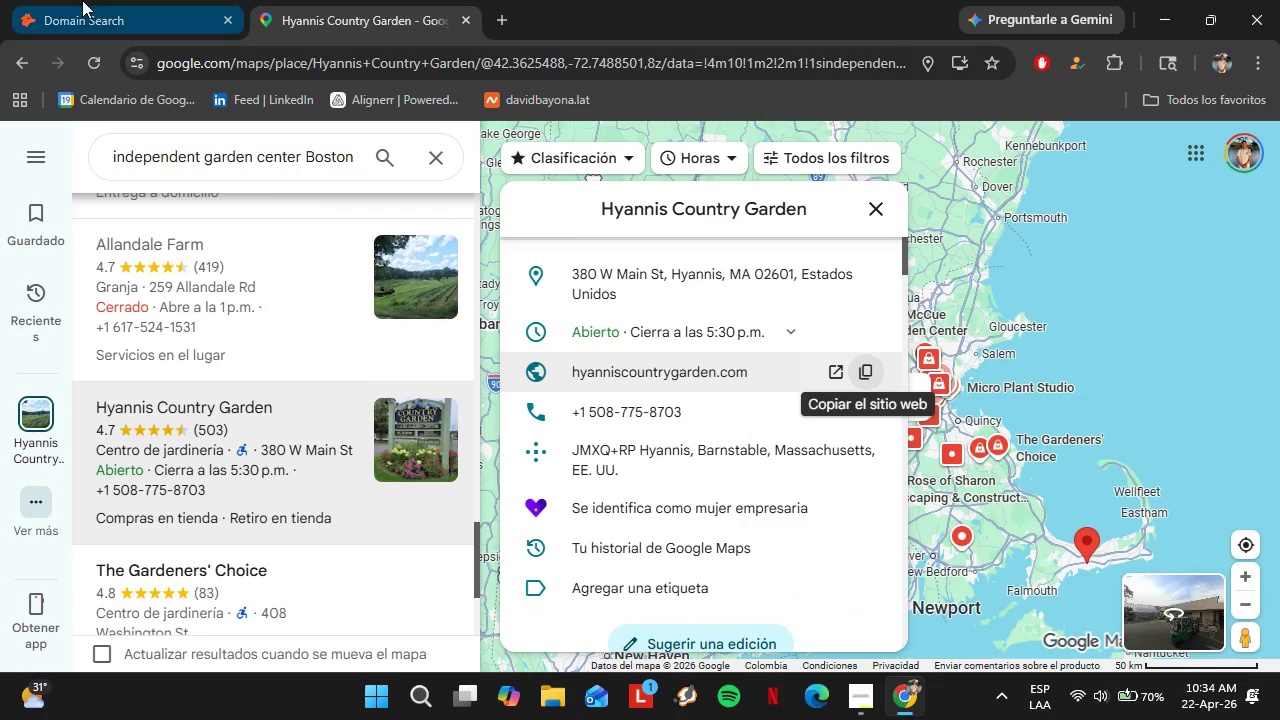 
left_click([82, 0])
 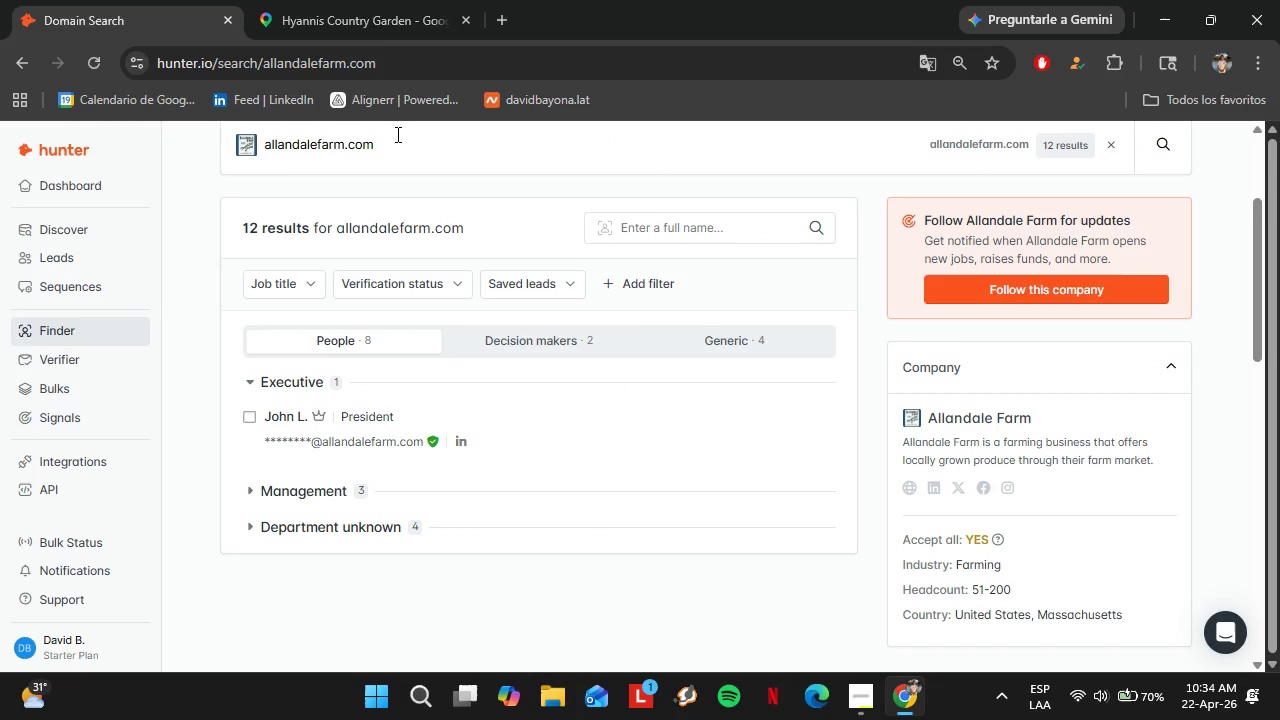 
left_click_drag(start_coordinate=[395, 132], to_coordinate=[204, 152])
 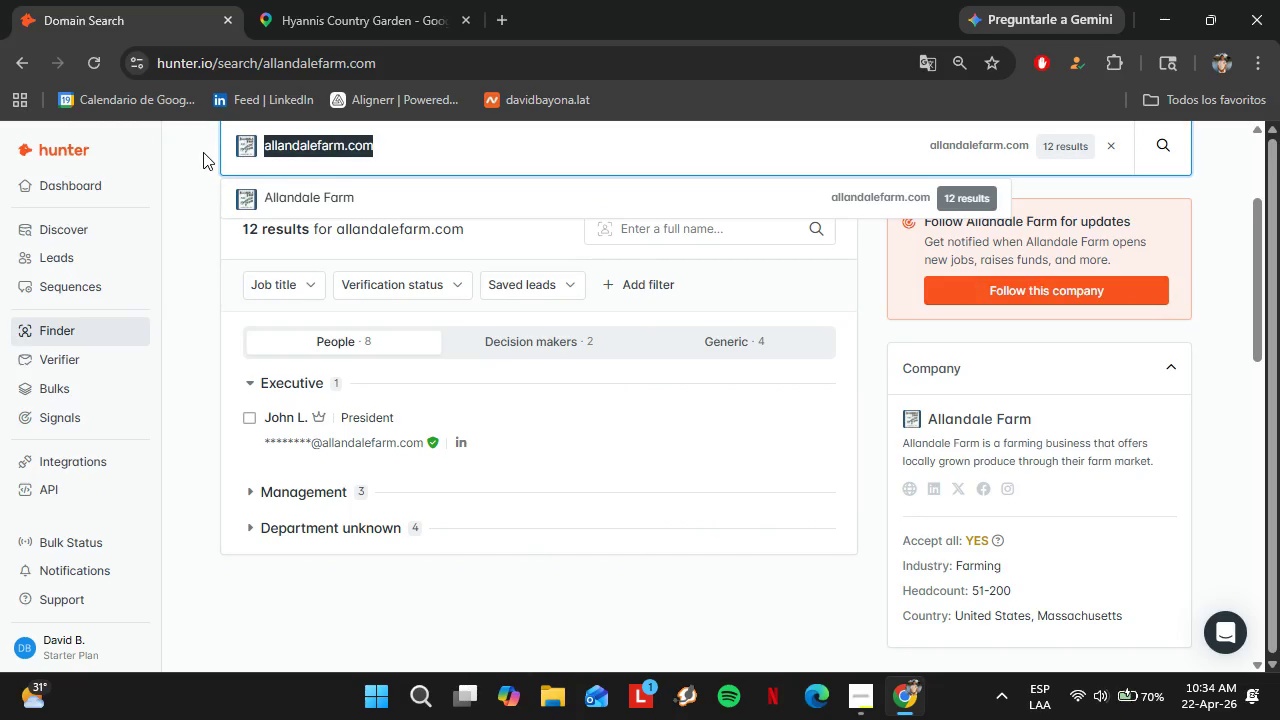 
key(Control+V)
 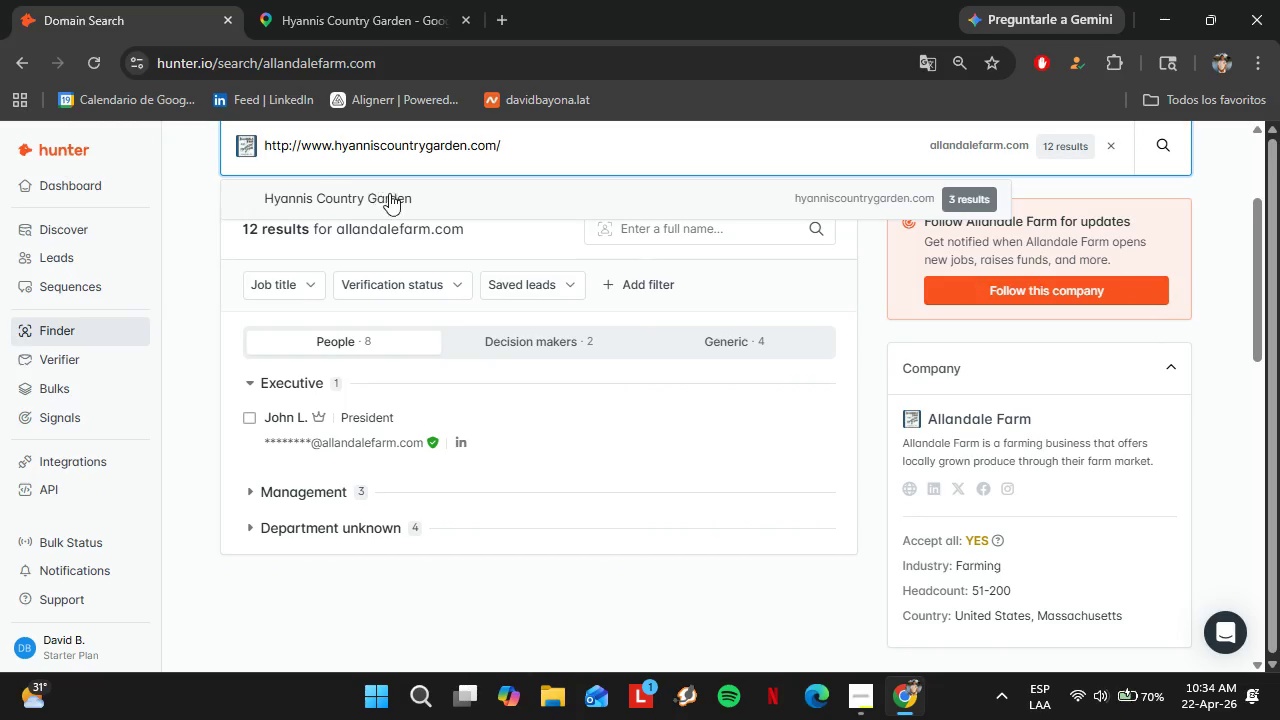 
left_click([396, 198])
 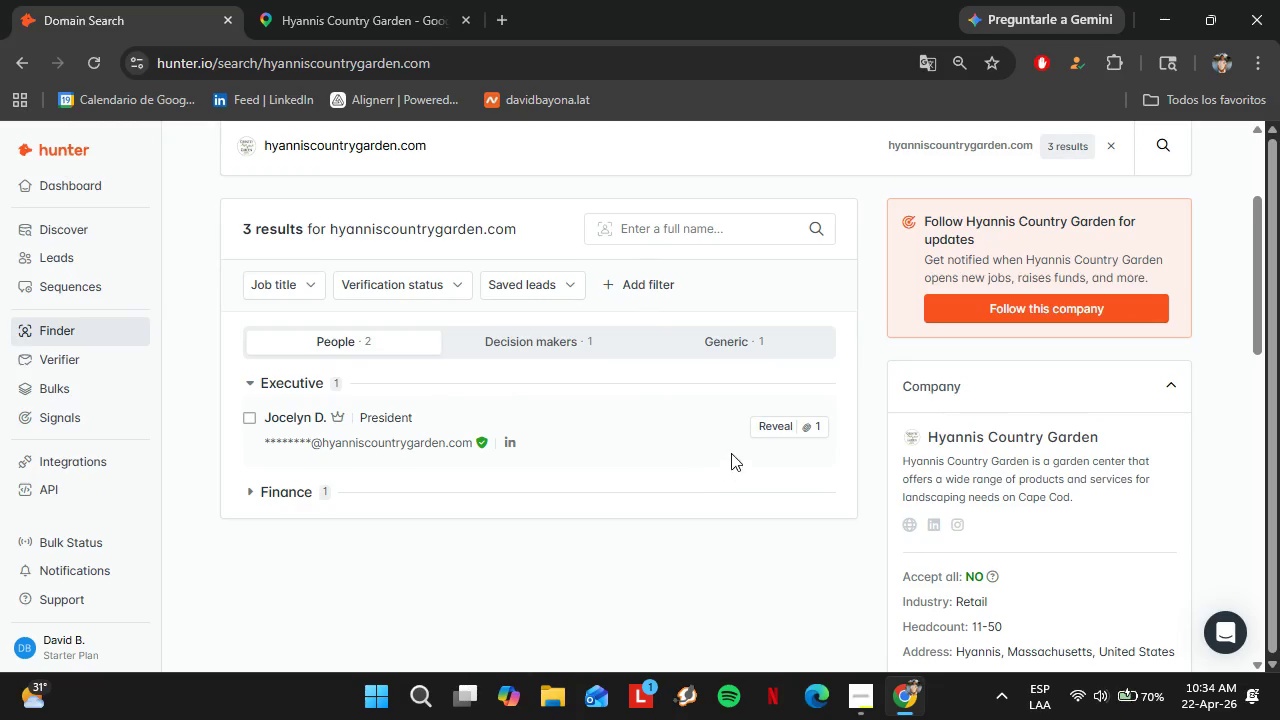 
left_click([784, 420])
 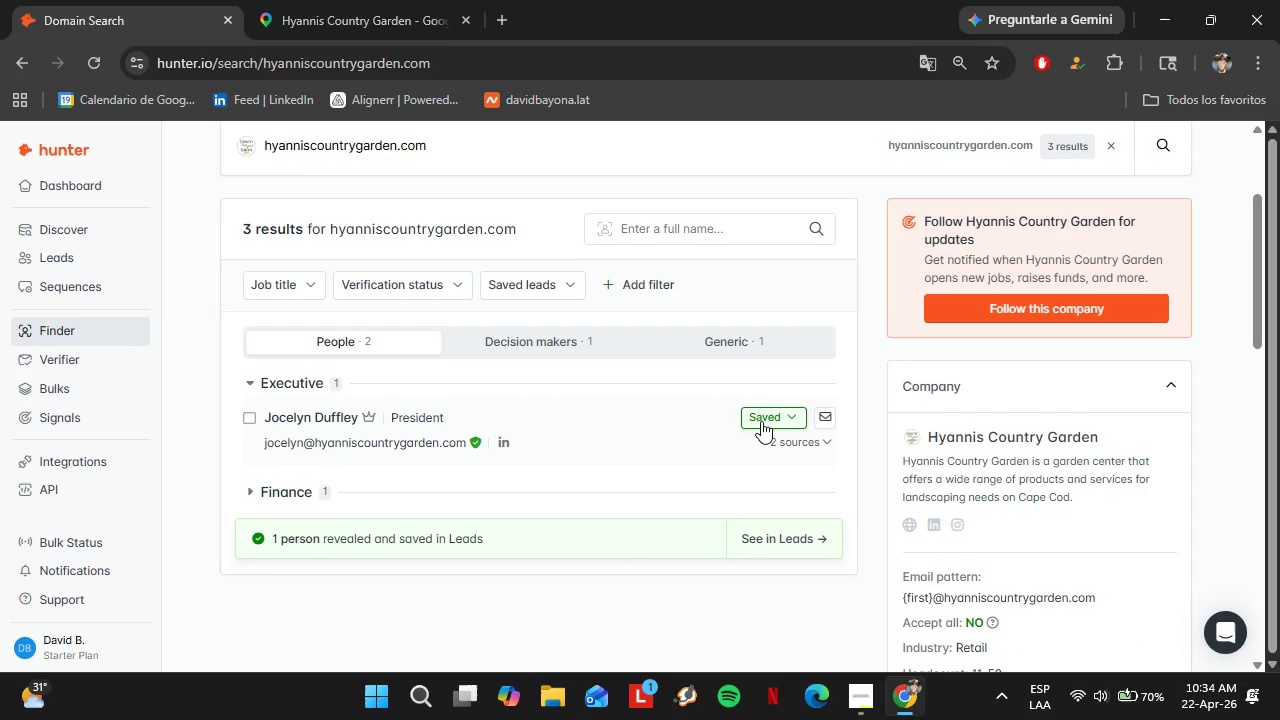 
left_click([761, 421])
 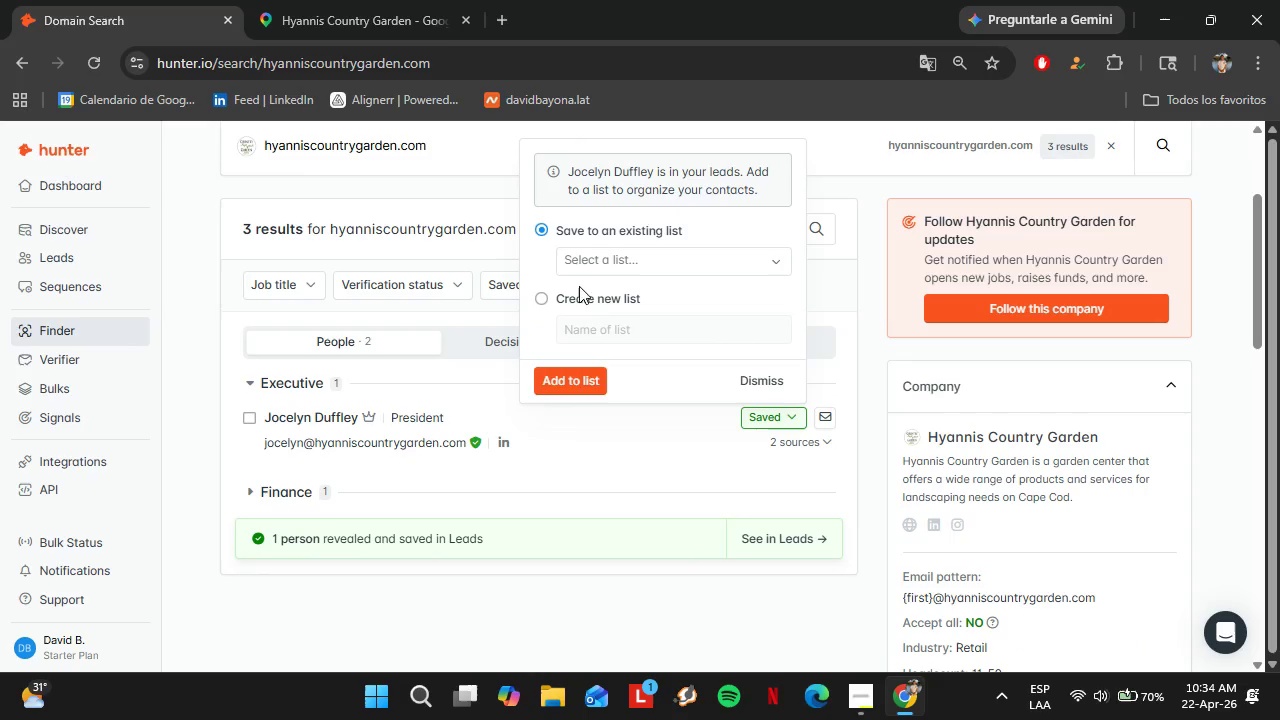 
left_click([574, 273])
 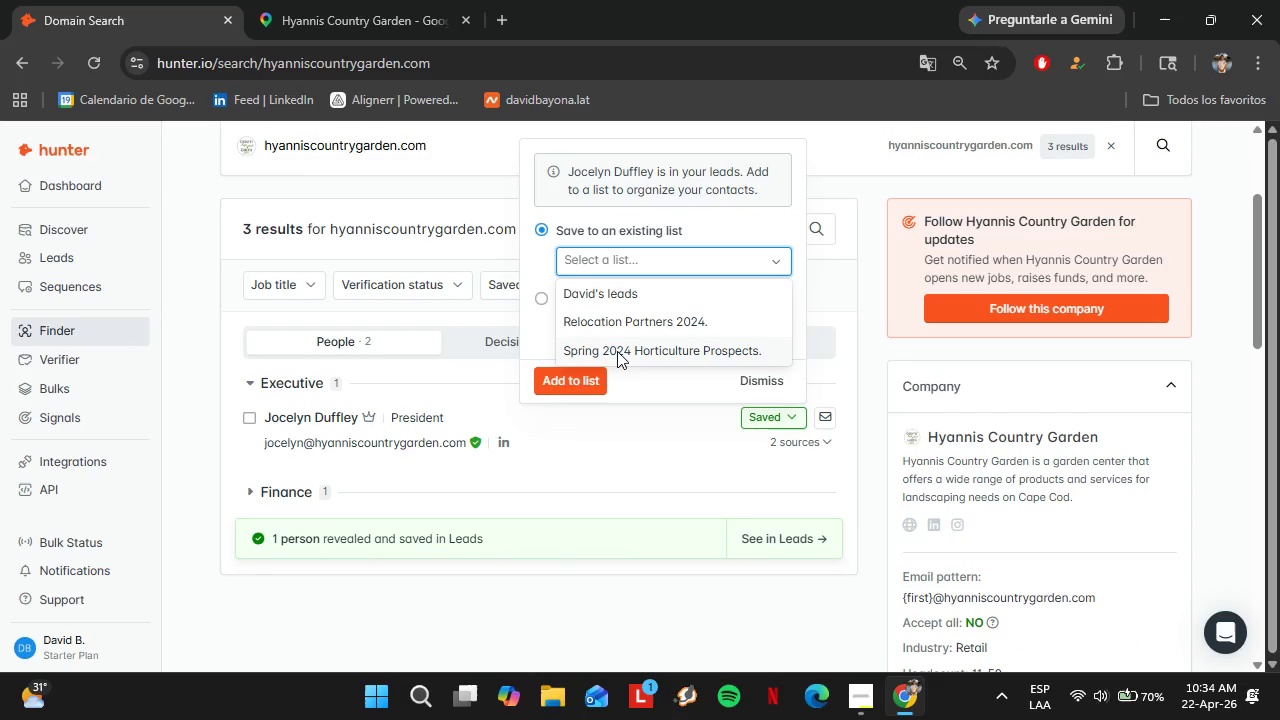 
left_click([617, 351])
 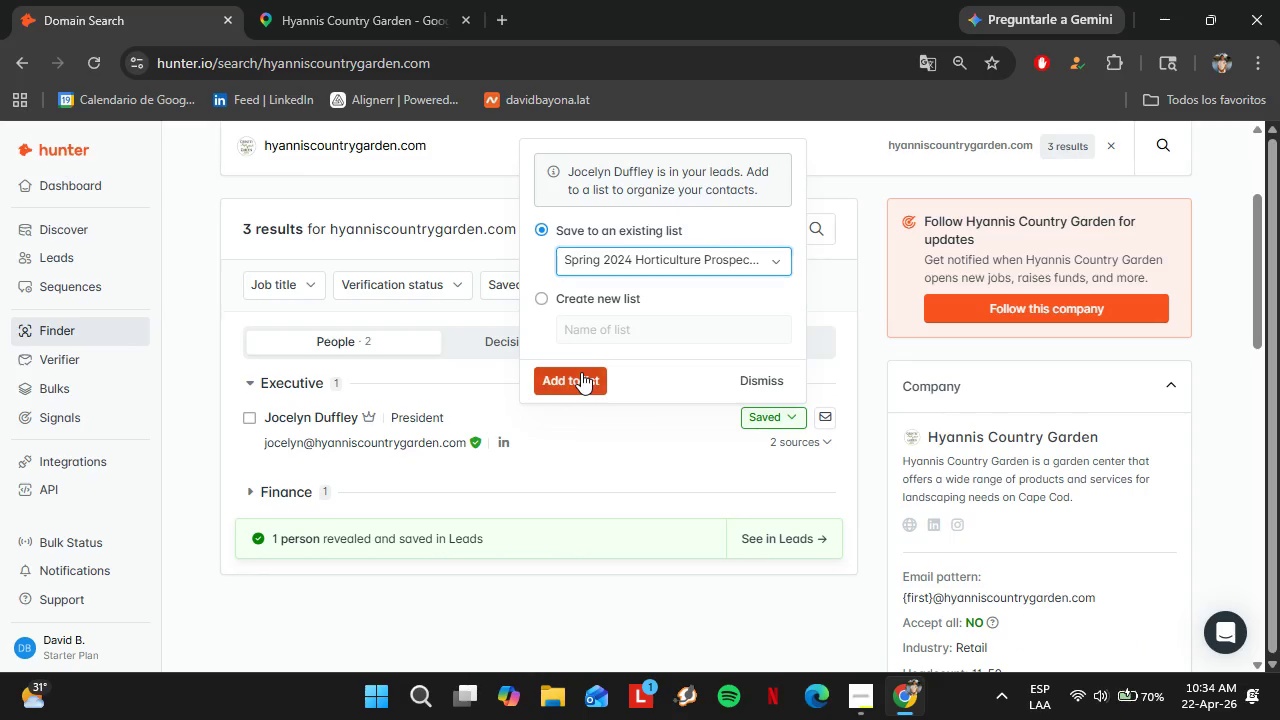 
left_click([581, 372])
 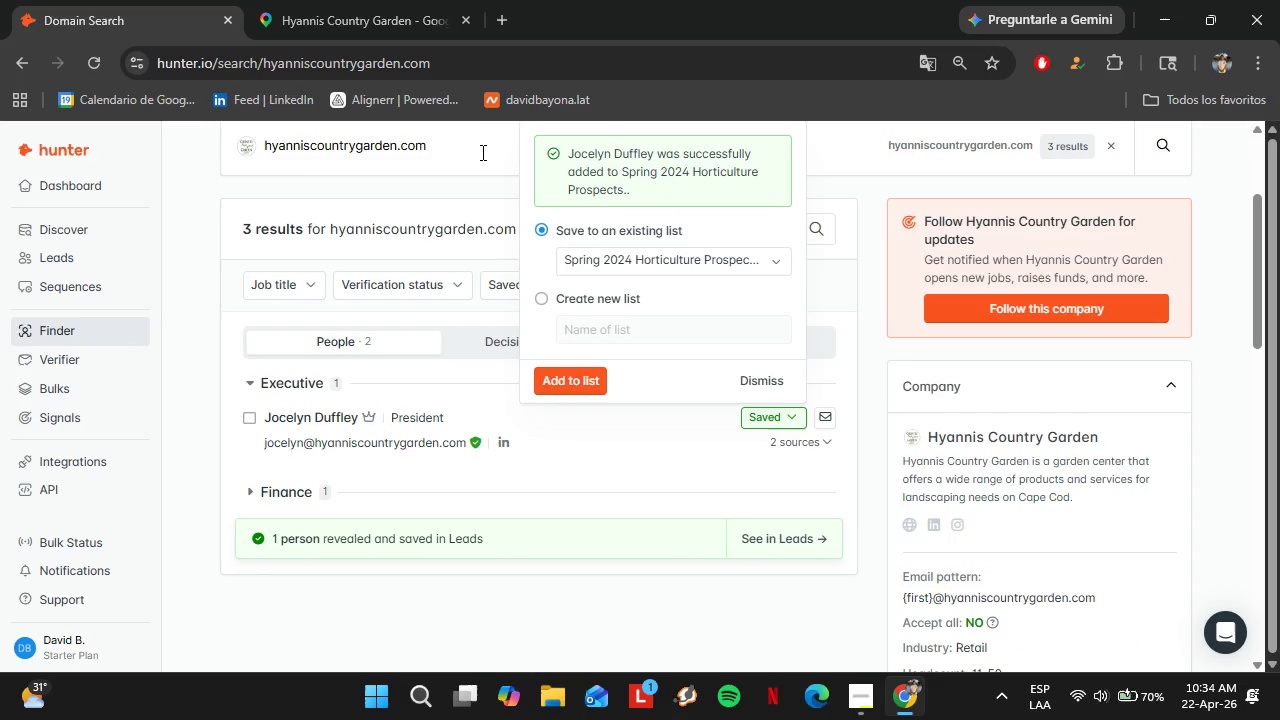 
left_click([341, 0])
 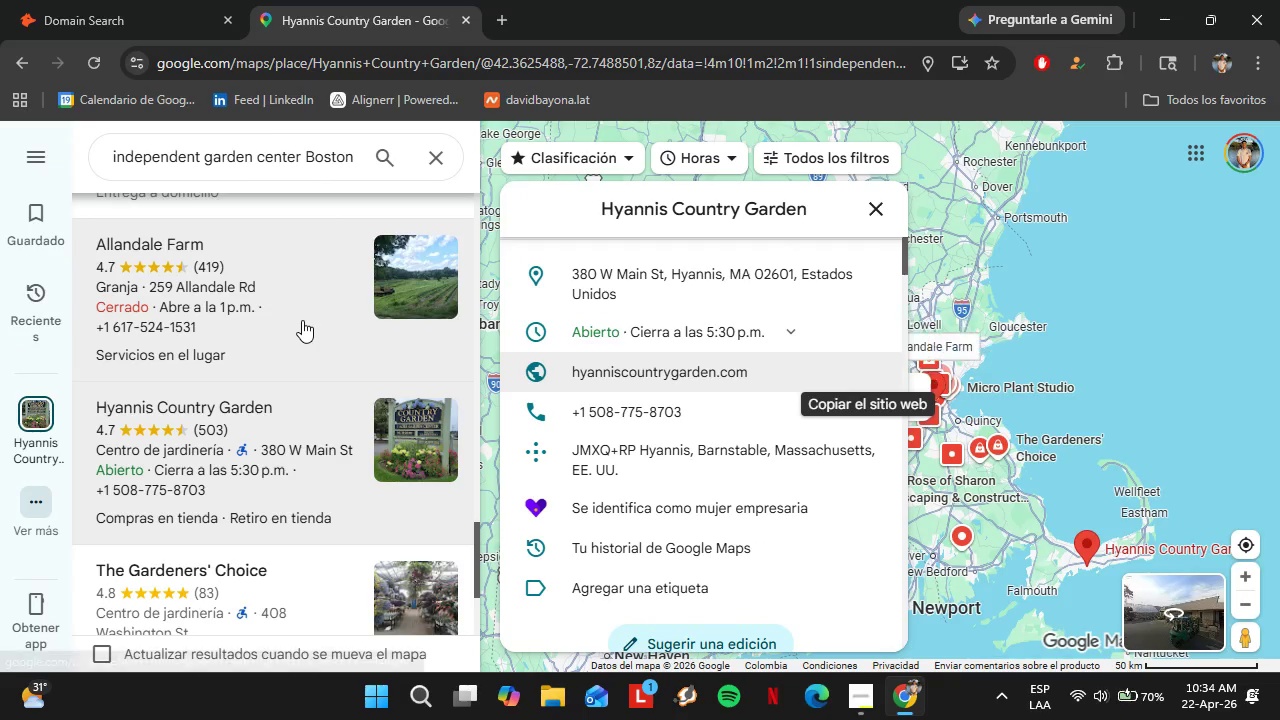 
scroll: coordinate [302, 320], scroll_direction: down, amount: 2.0
 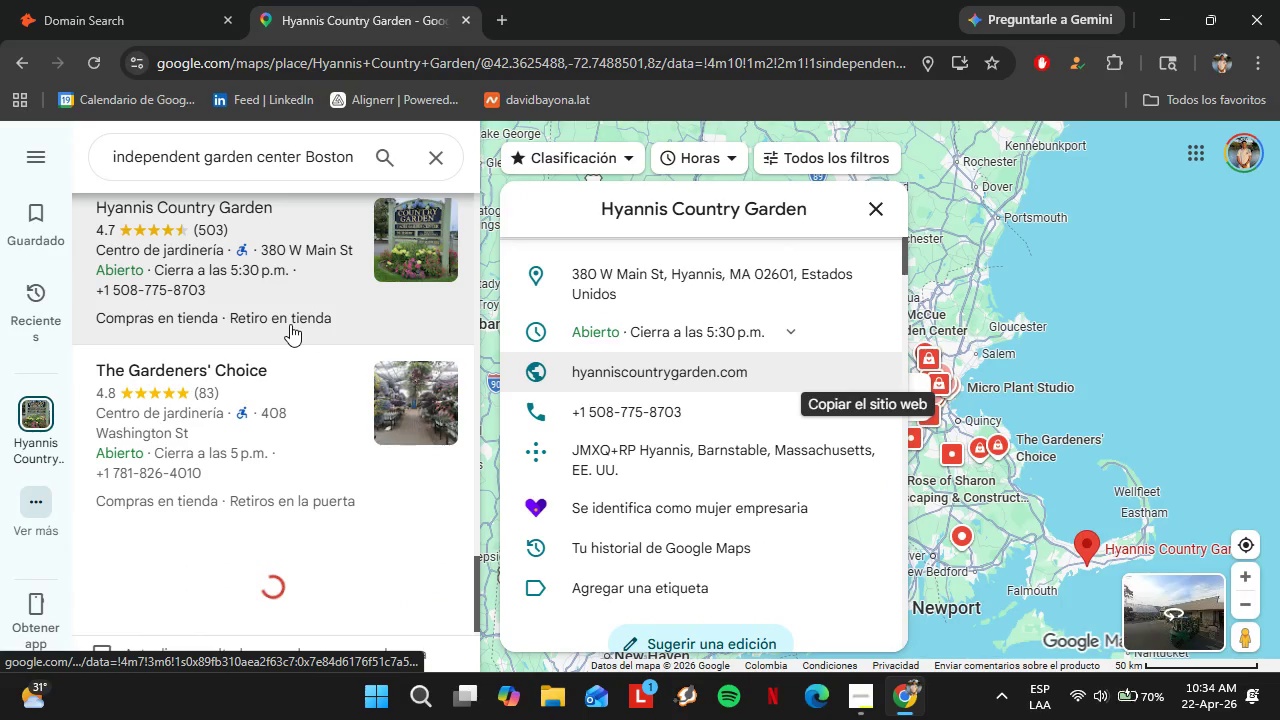 
left_click([226, 379])
 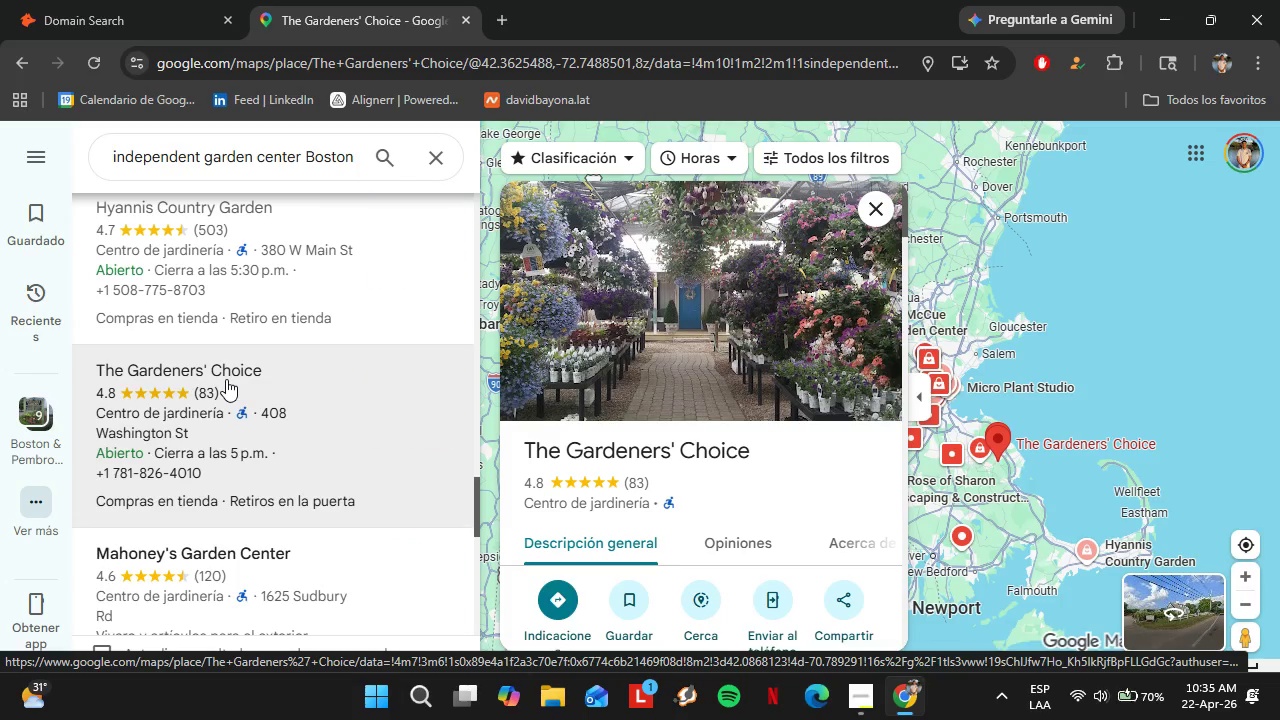 
scroll: coordinate [656, 417], scroll_direction: down, amount: 1.0
 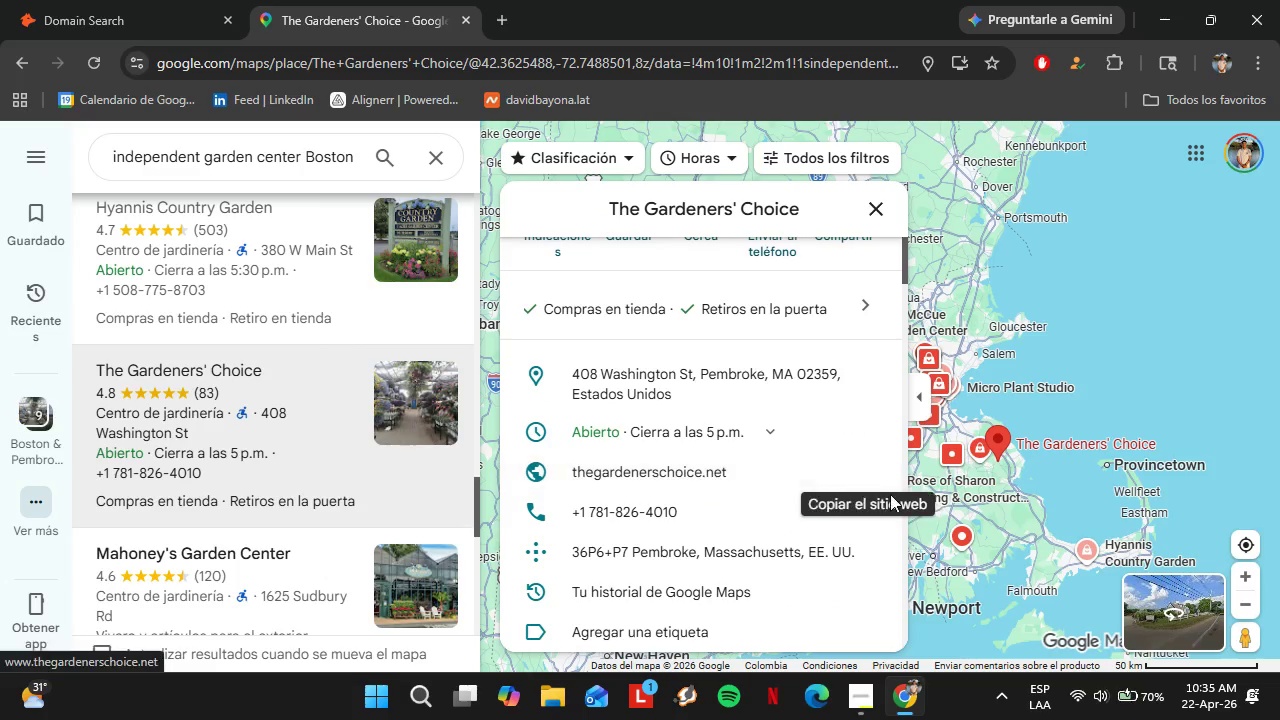 
left_click([865, 475])
 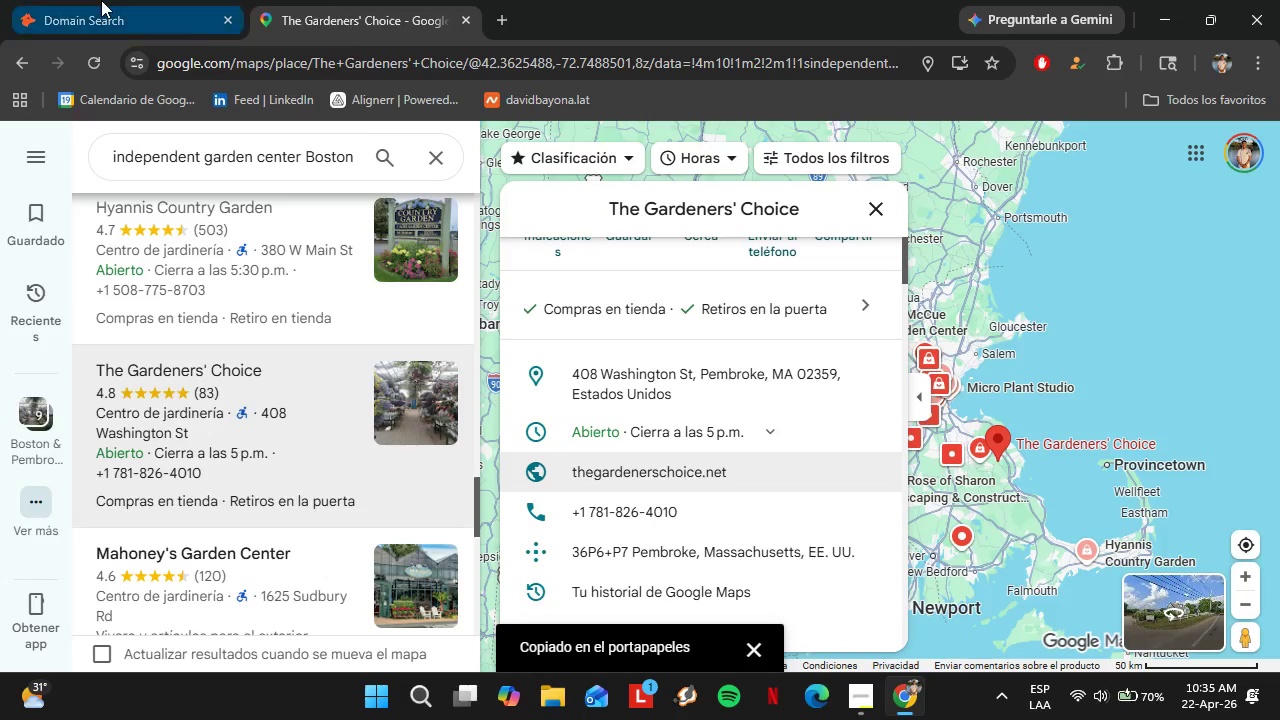 
left_click([101, 0])
 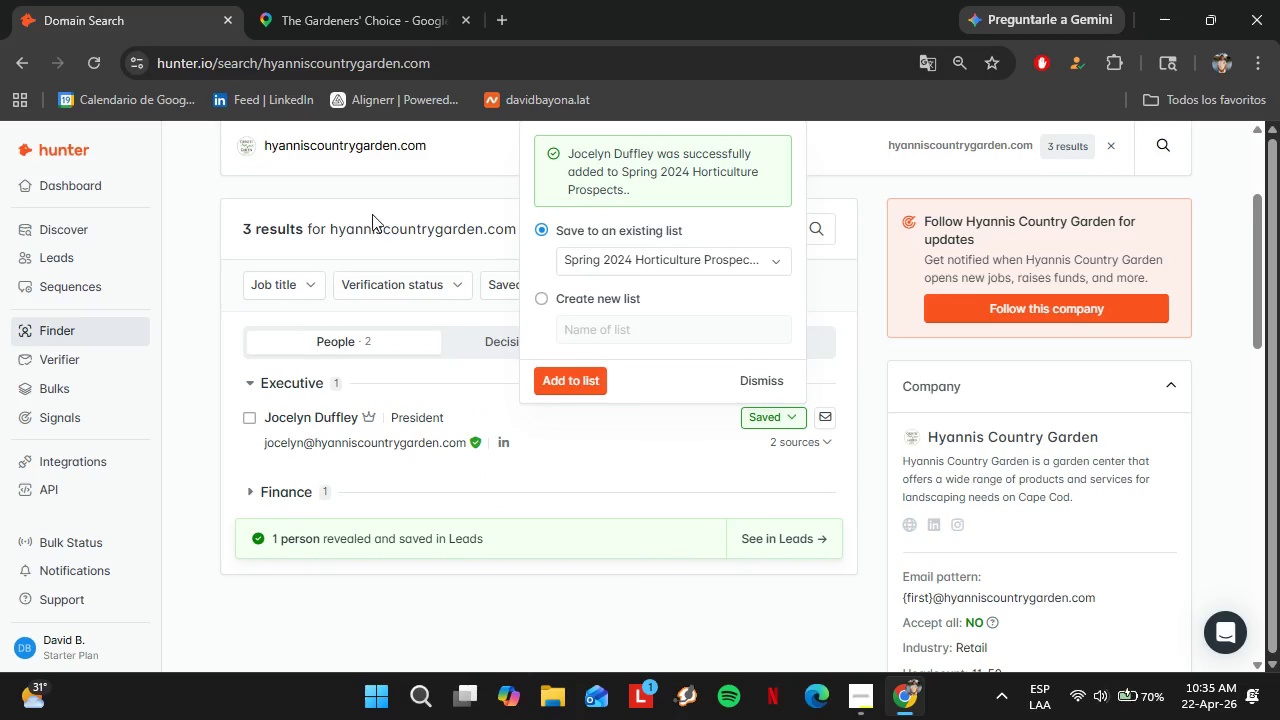 
scroll: coordinate [385, 229], scroll_direction: up, amount: 2.0
 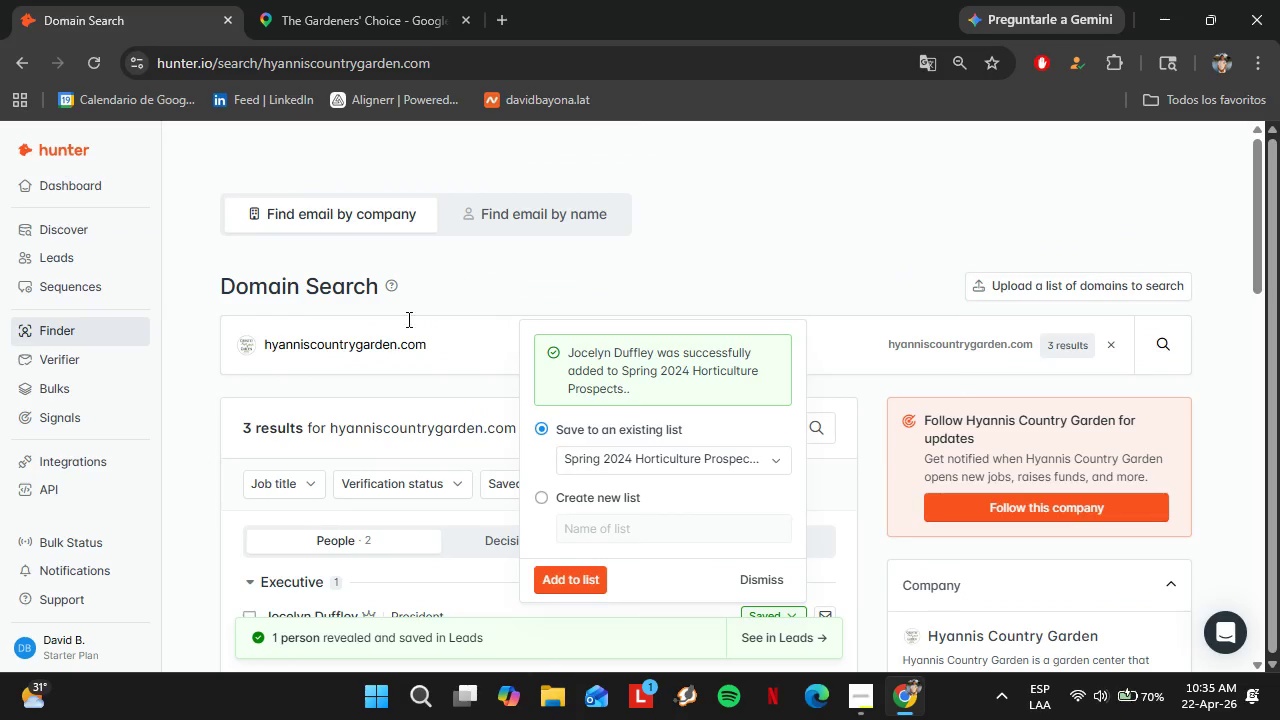 
double_click([407, 319])
 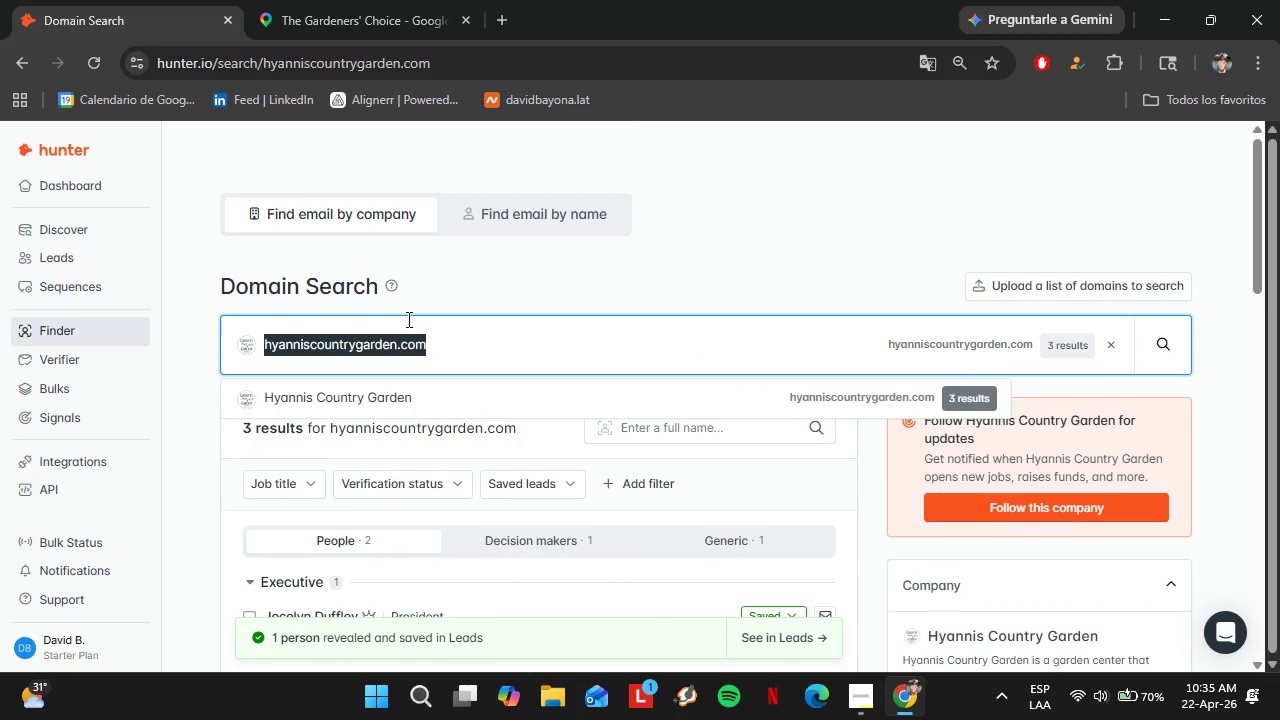 
triple_click([407, 319])
 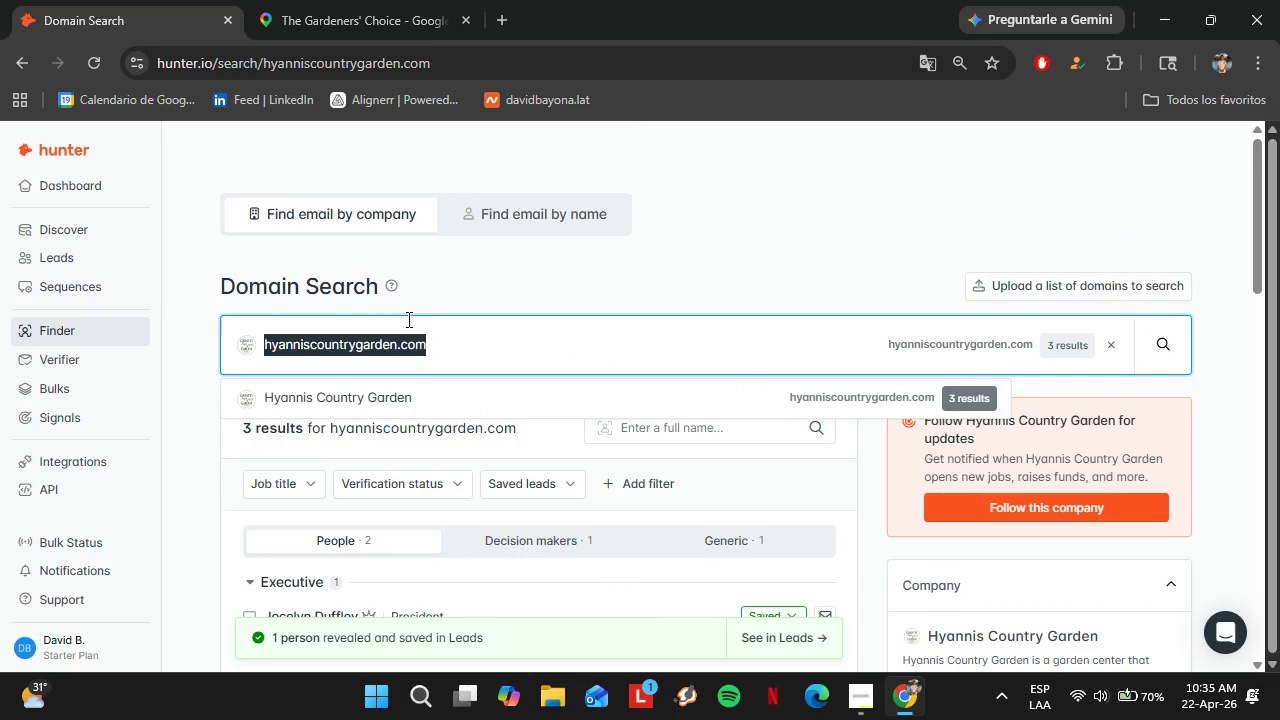 
key(Control+V)
 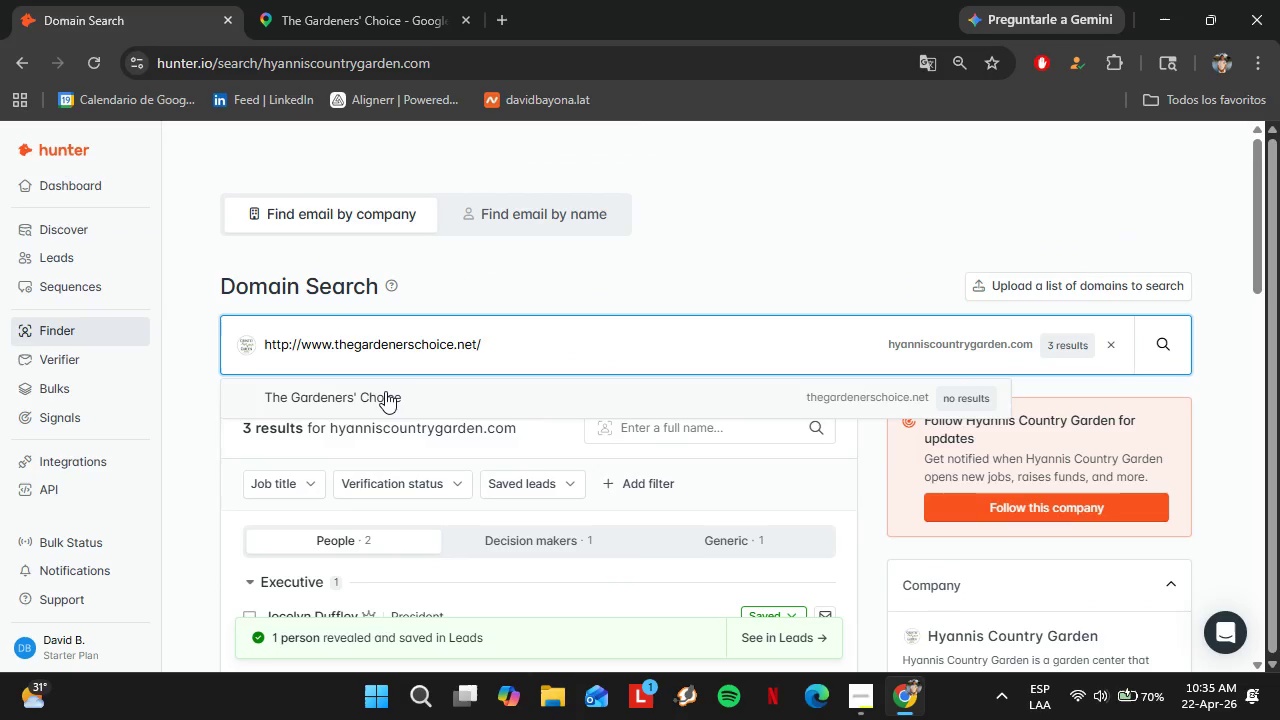 
left_click([384, 391])
 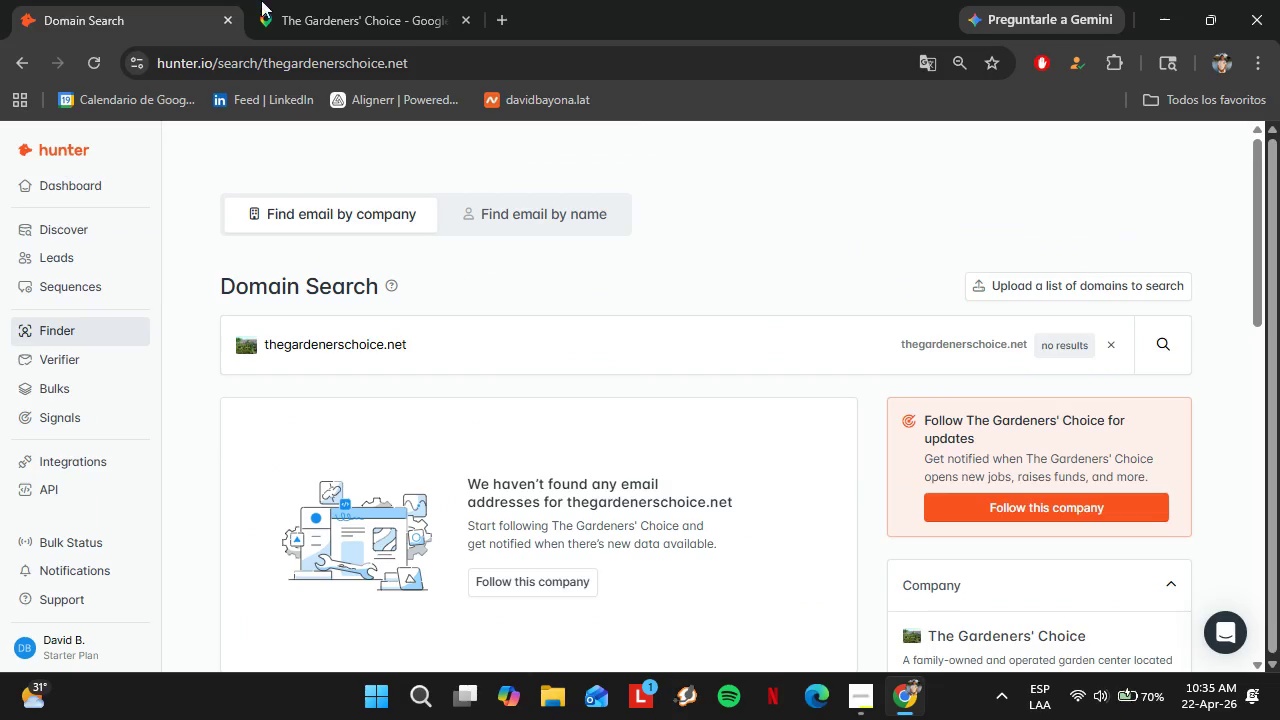 
left_click([312, 0])
 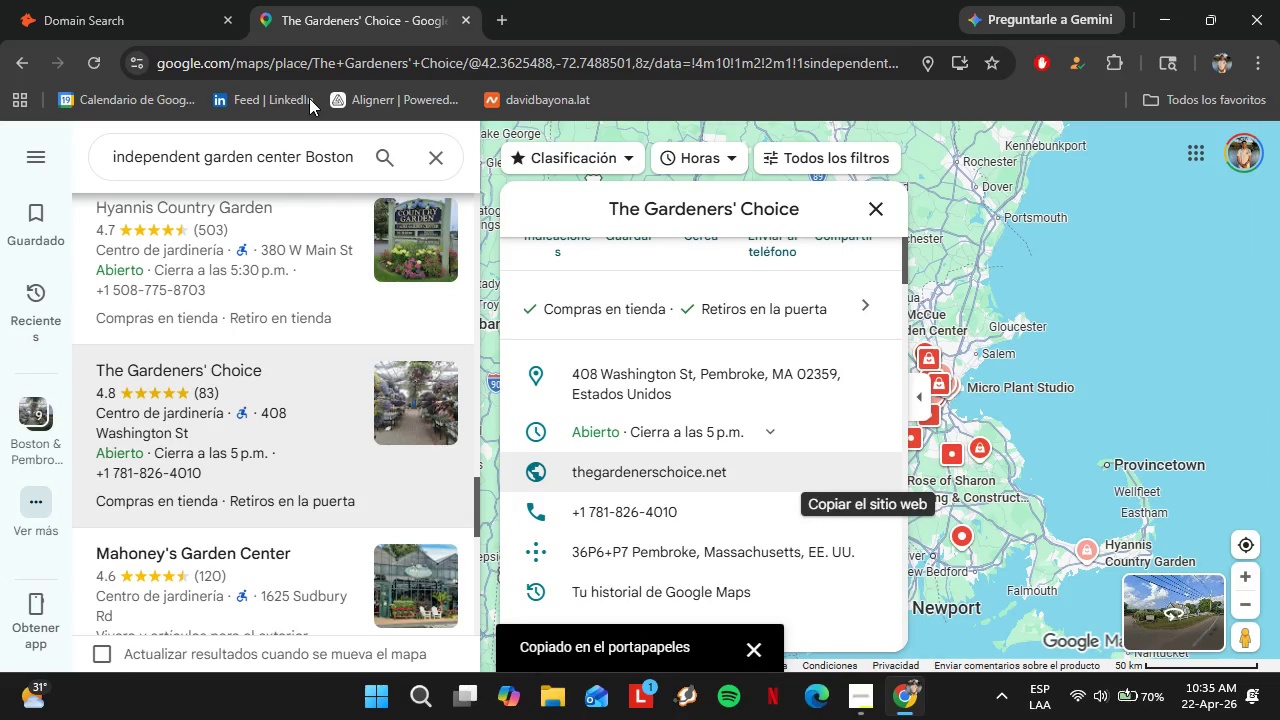 
scroll: coordinate [289, 401], scroll_direction: down, amount: 1.0
 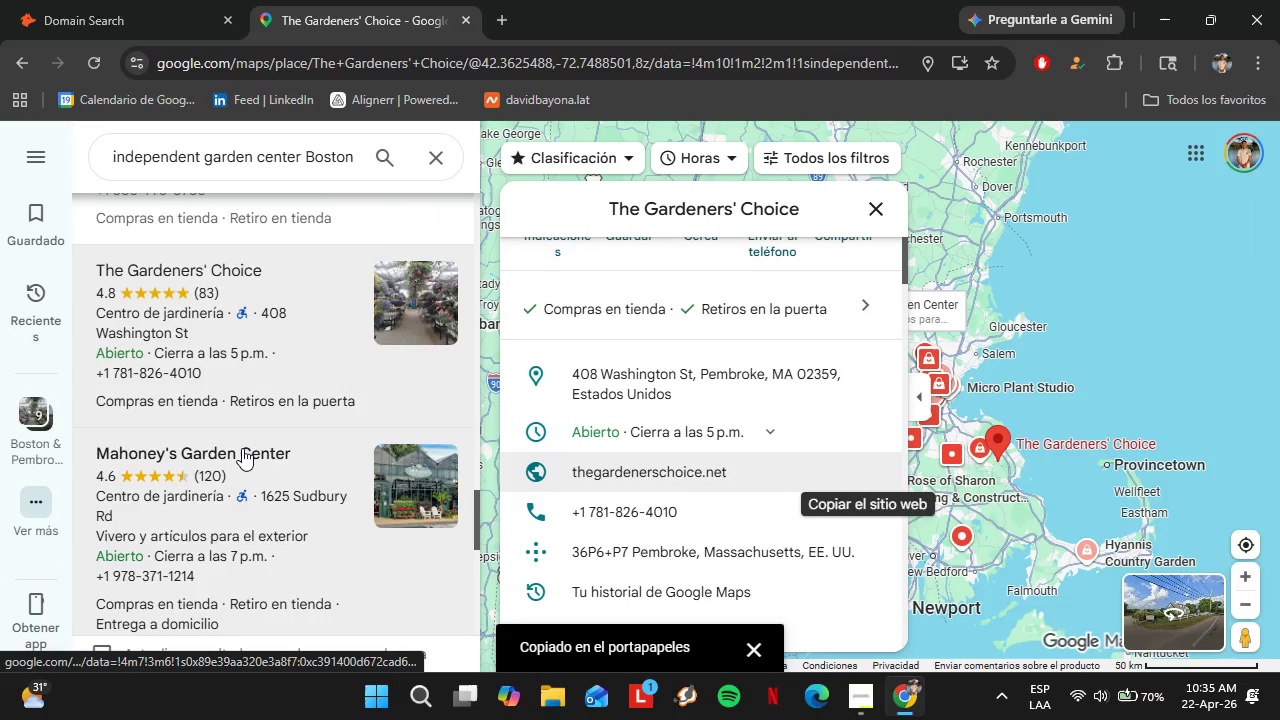 
left_click([242, 448])
 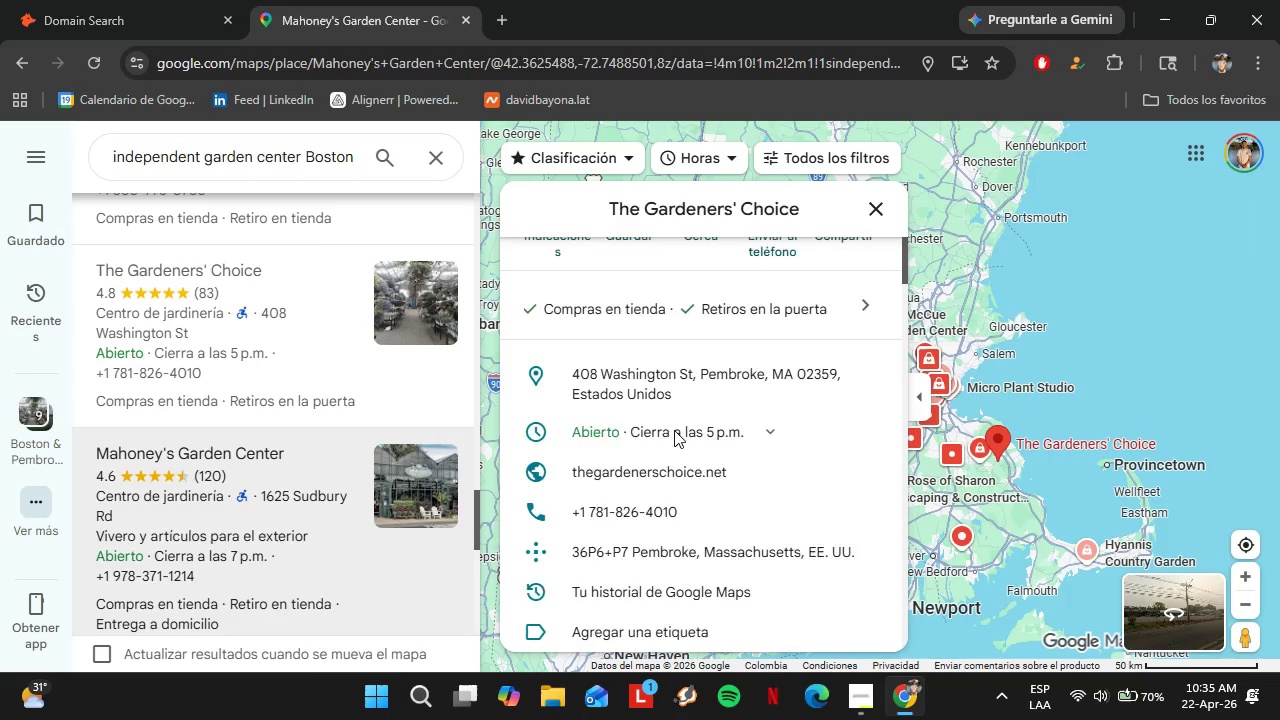 
scroll: coordinate [721, 389], scroll_direction: down, amount: 8.0
 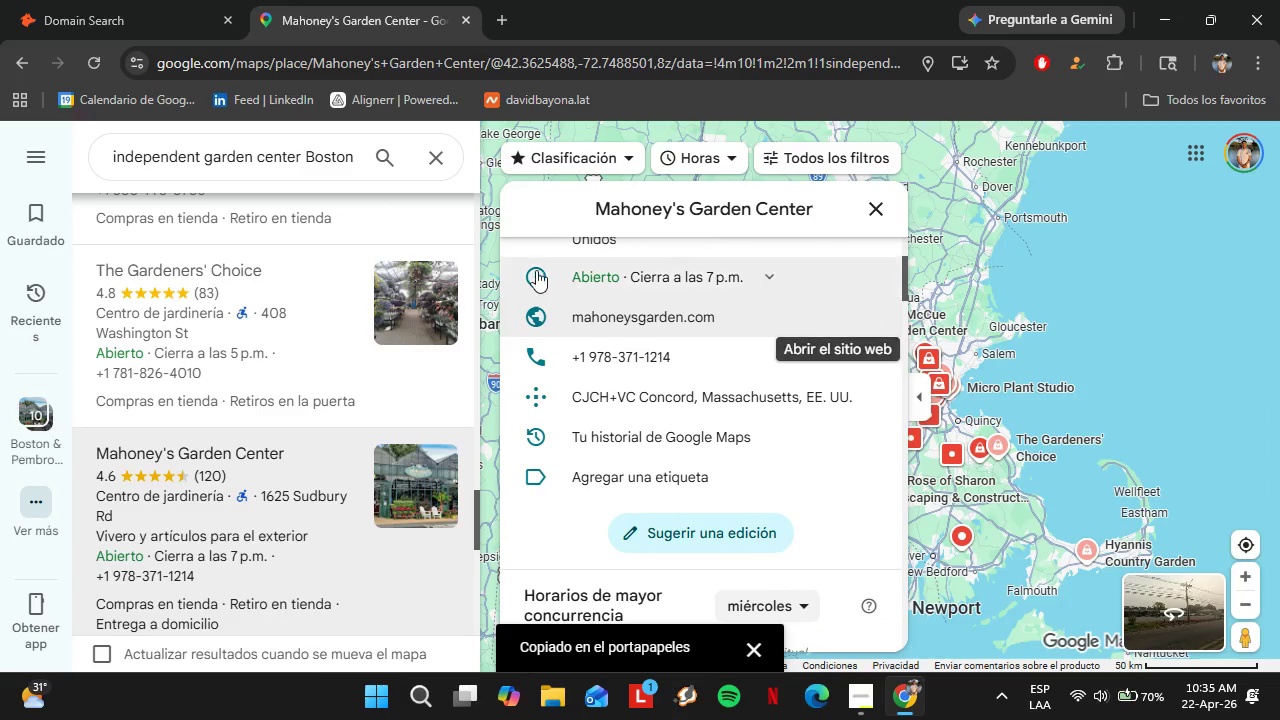 
left_click([51, 0])
 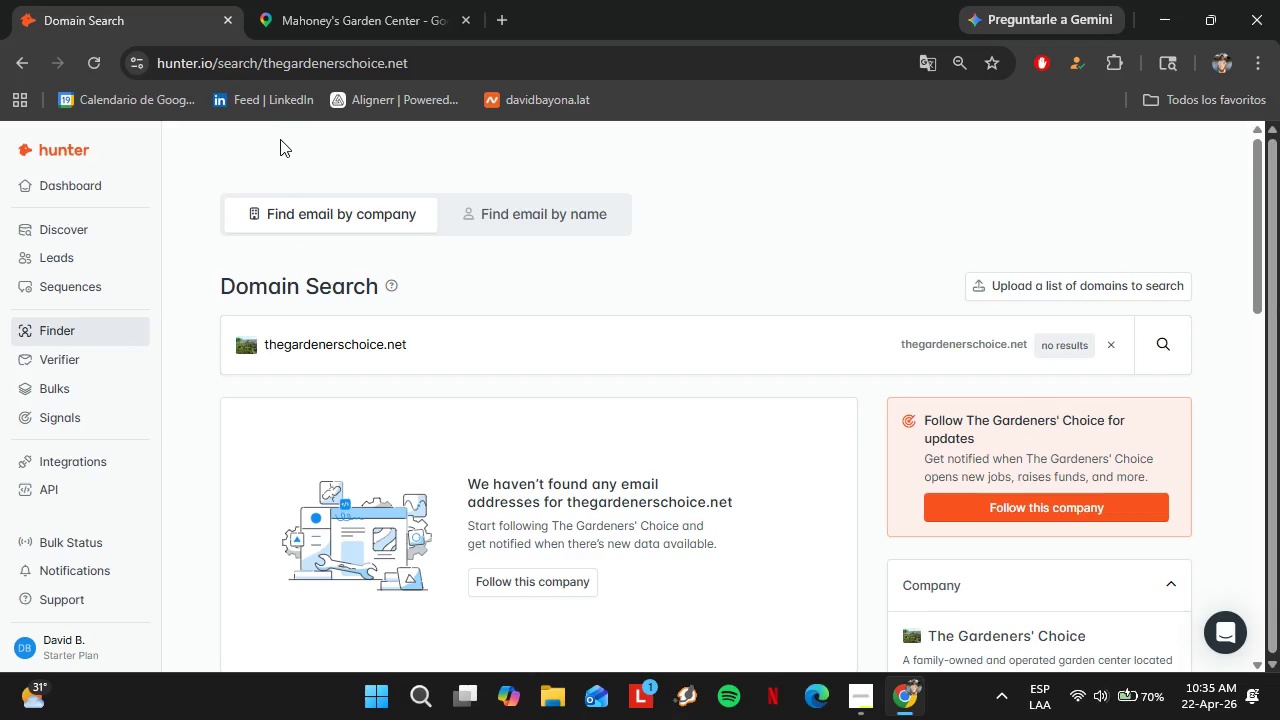 
double_click([454, 363])
 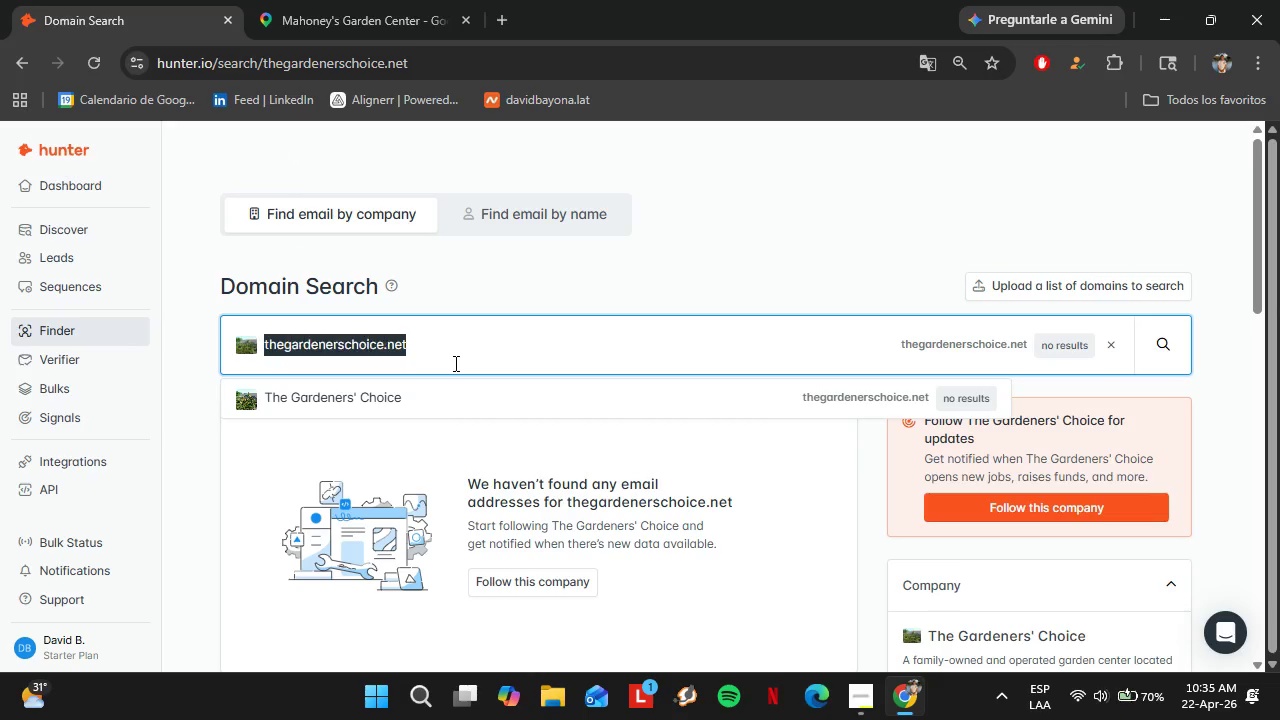 
triple_click([454, 363])
 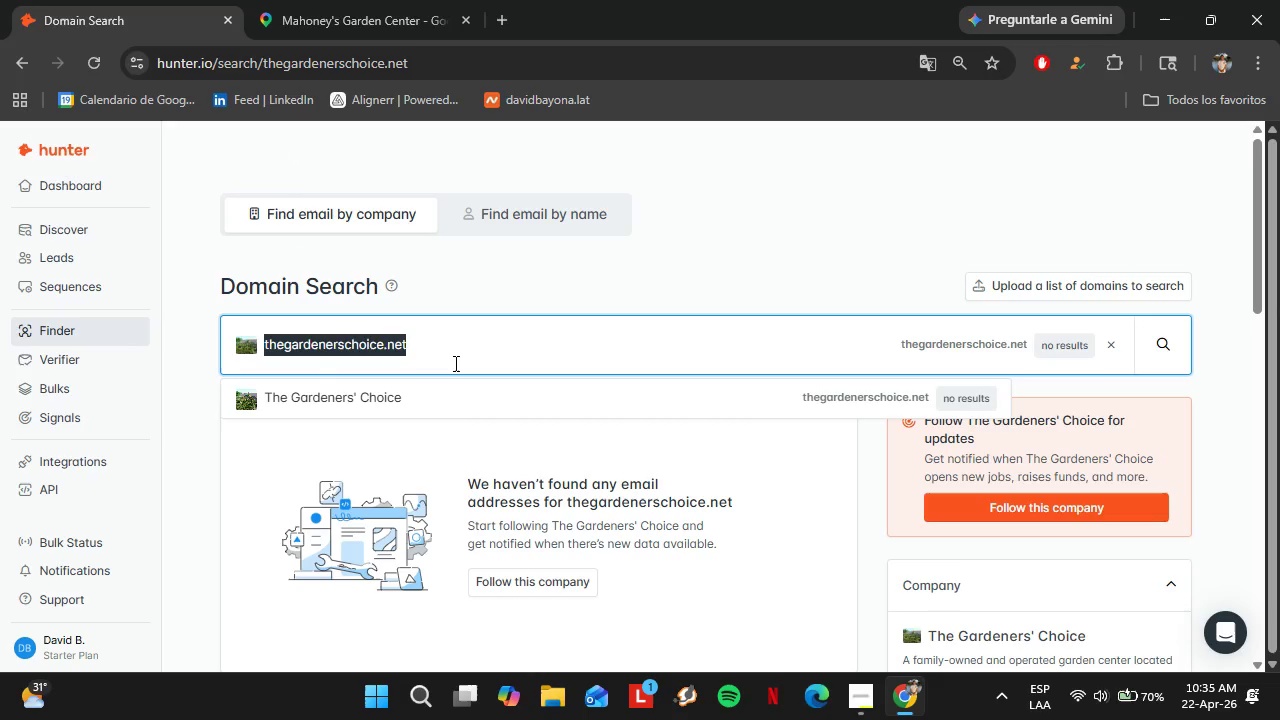 
key(Control+V)
 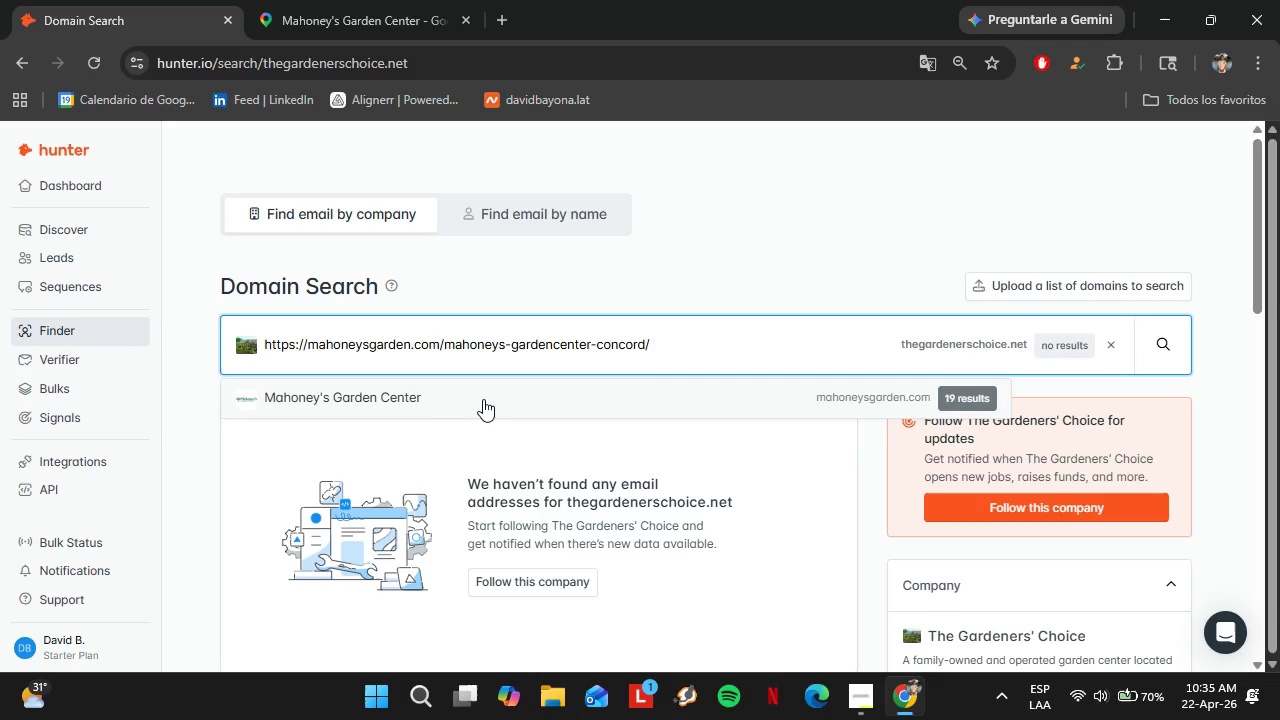 
left_click([469, 388])
 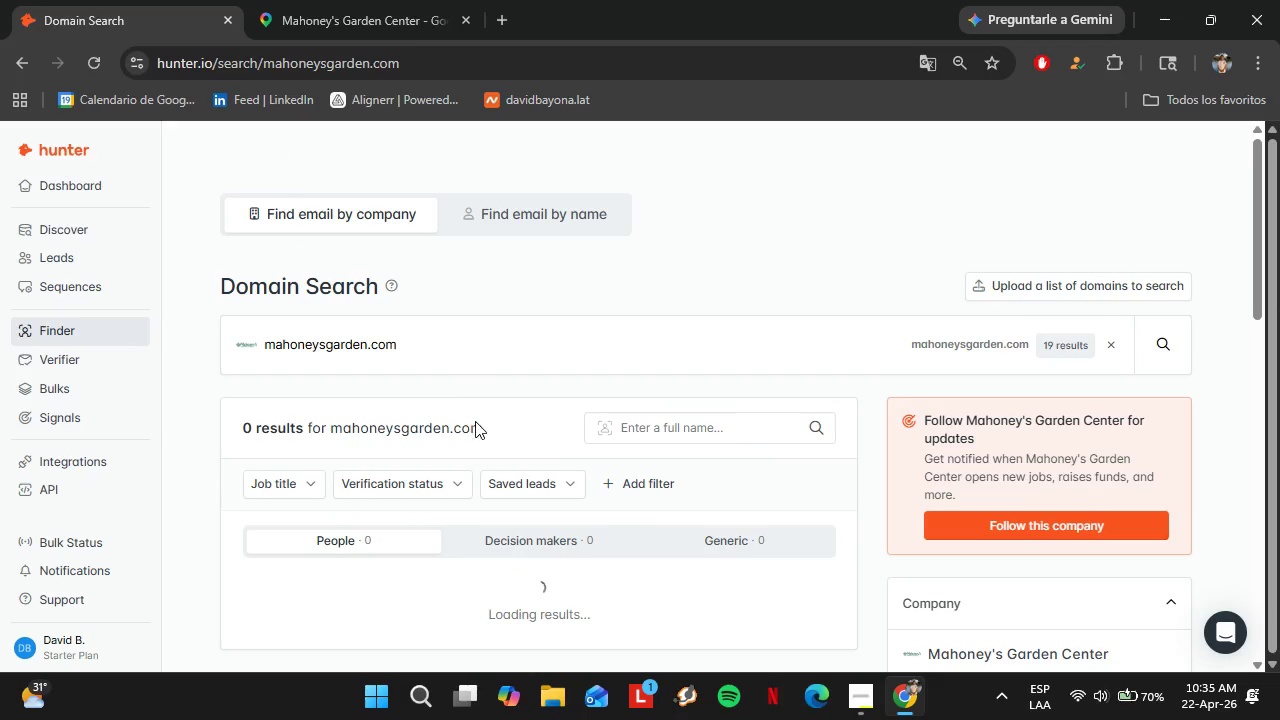 
scroll: coordinate [480, 444], scroll_direction: down, amount: 2.0
 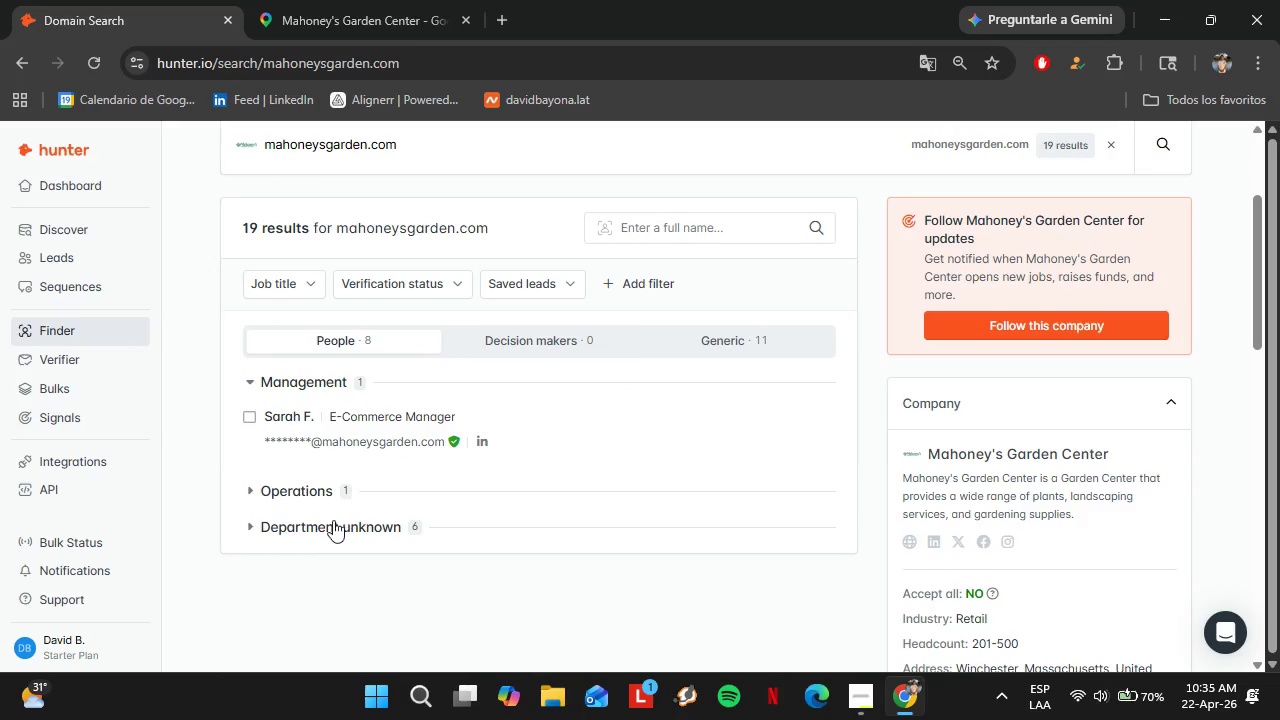 
left_click([331, 521])
 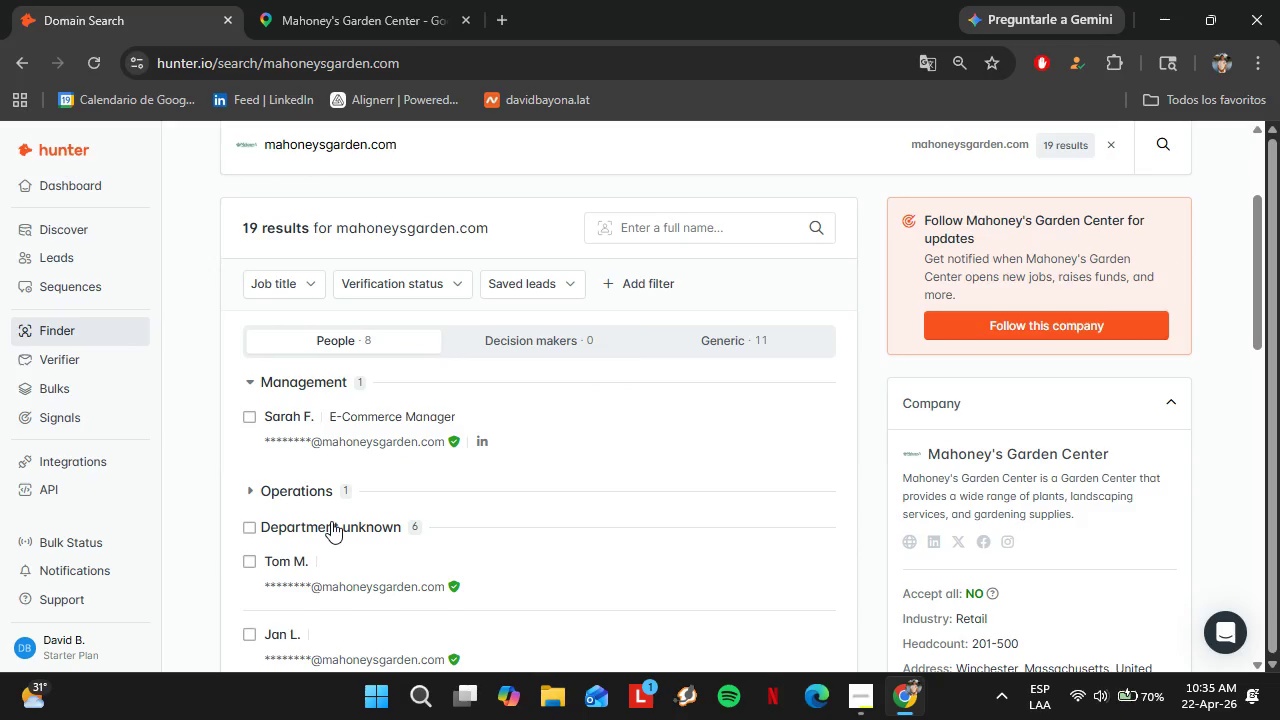 
left_click([331, 521])
 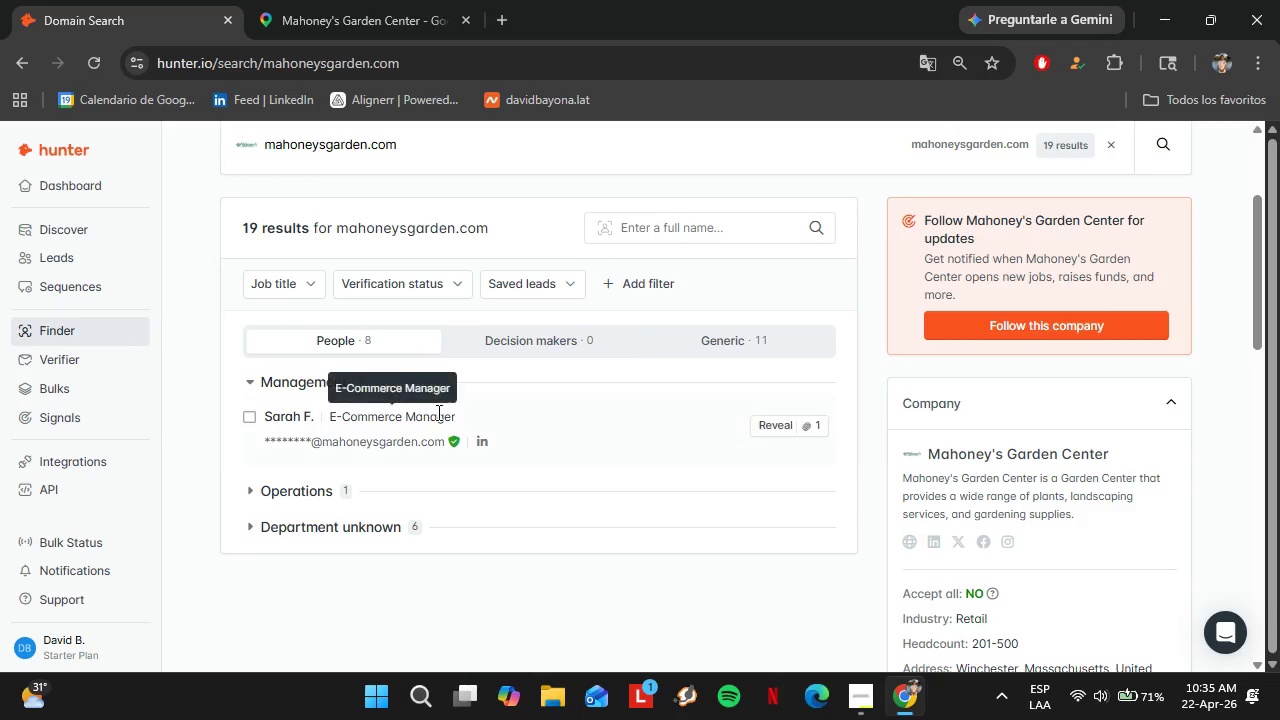 
scroll: coordinate [438, 412], scroll_direction: up, amount: 3.0
 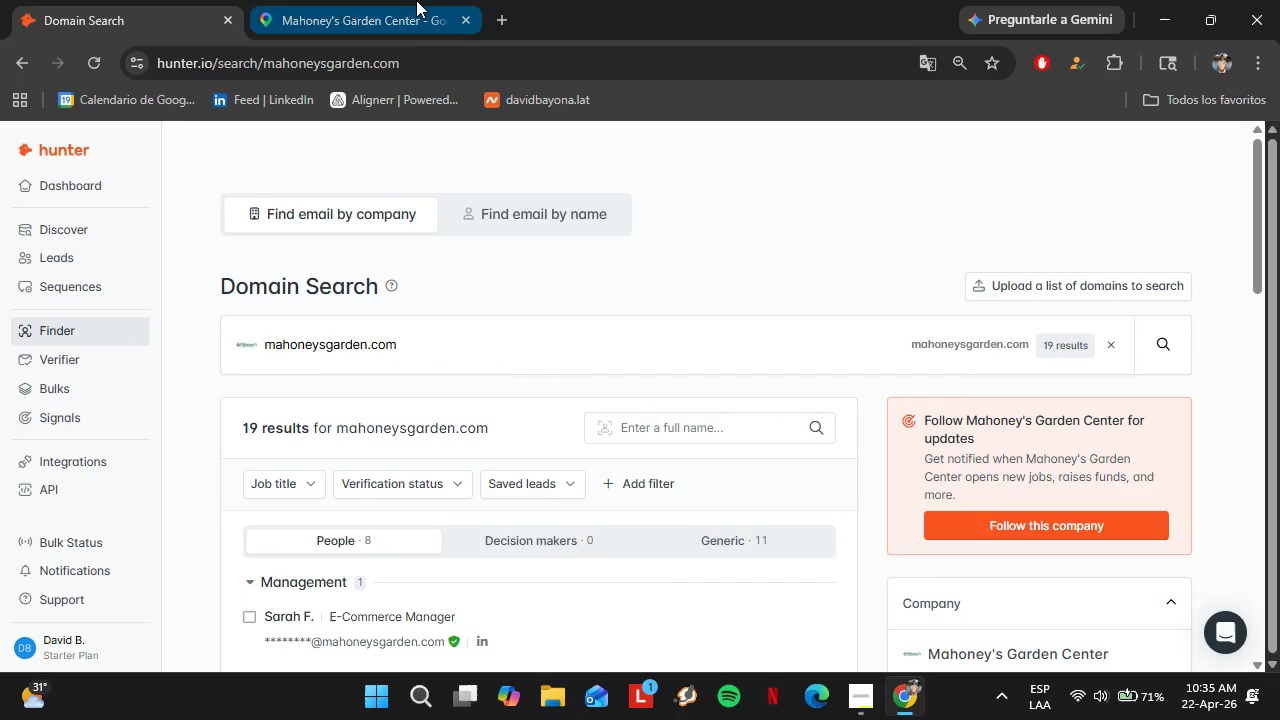 
left_click([416, 0])
 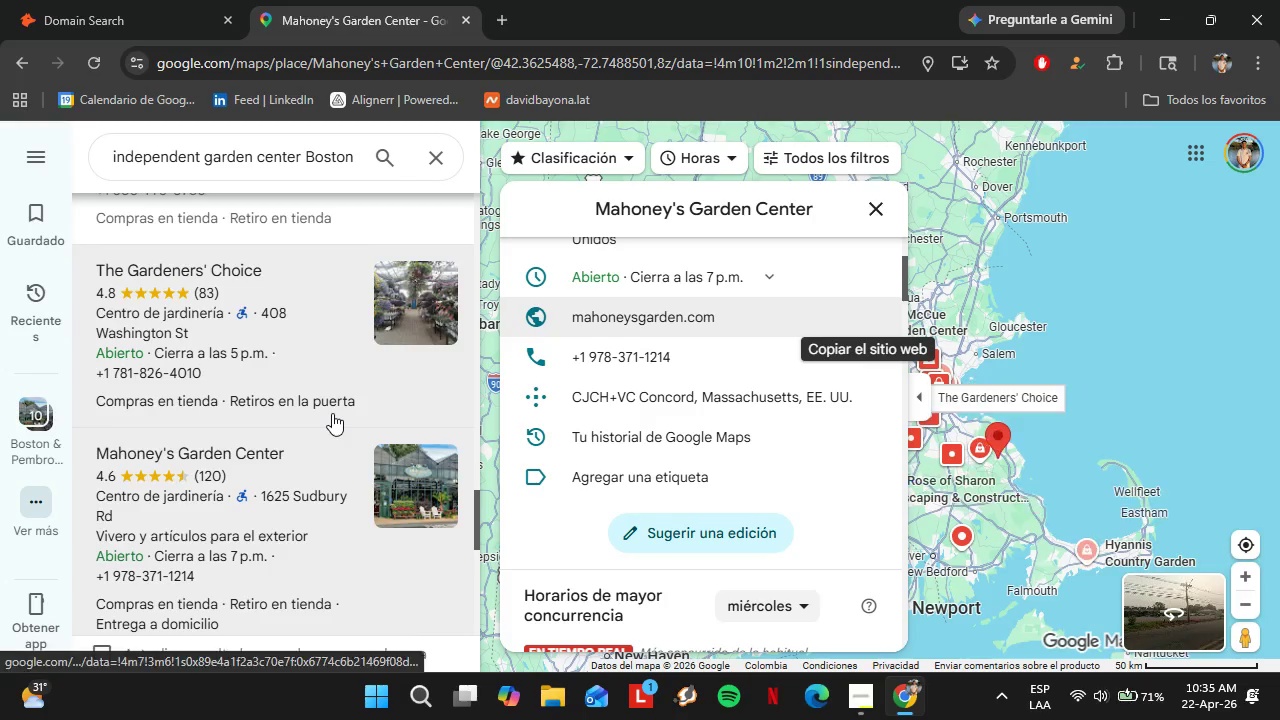 
scroll: coordinate [332, 413], scroll_direction: down, amount: 1.0
 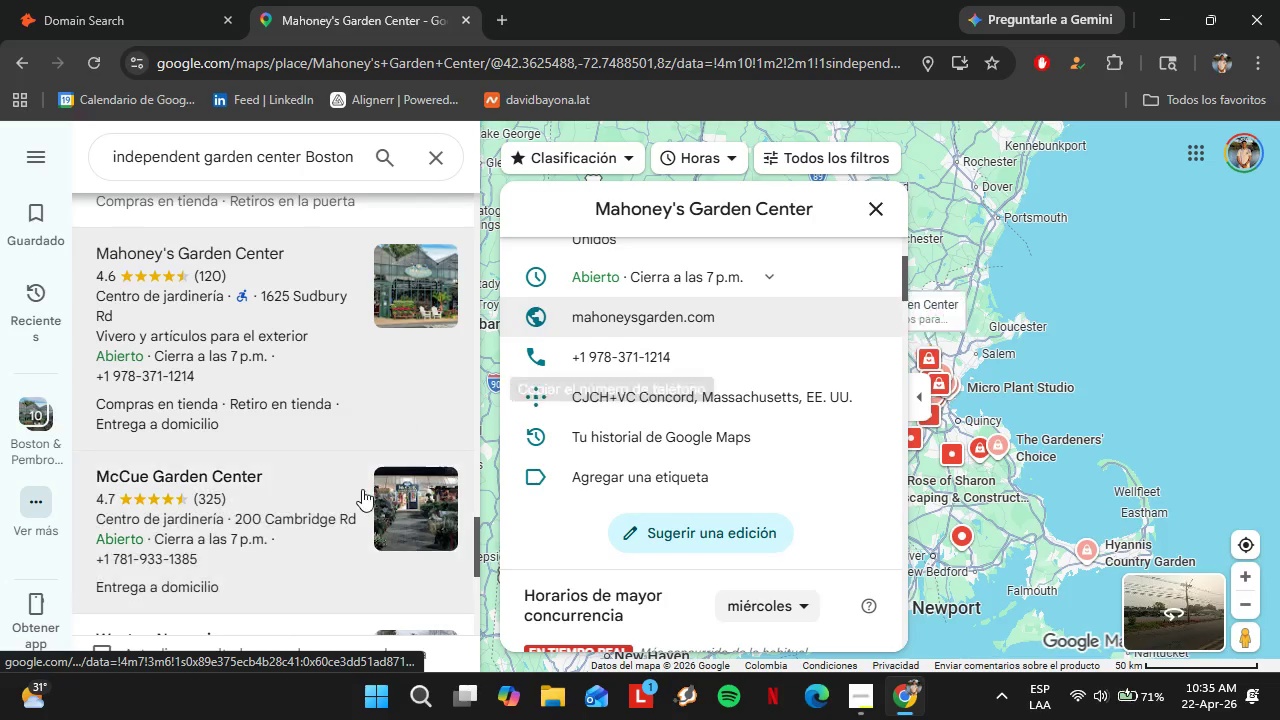 
left_click([331, 475])
 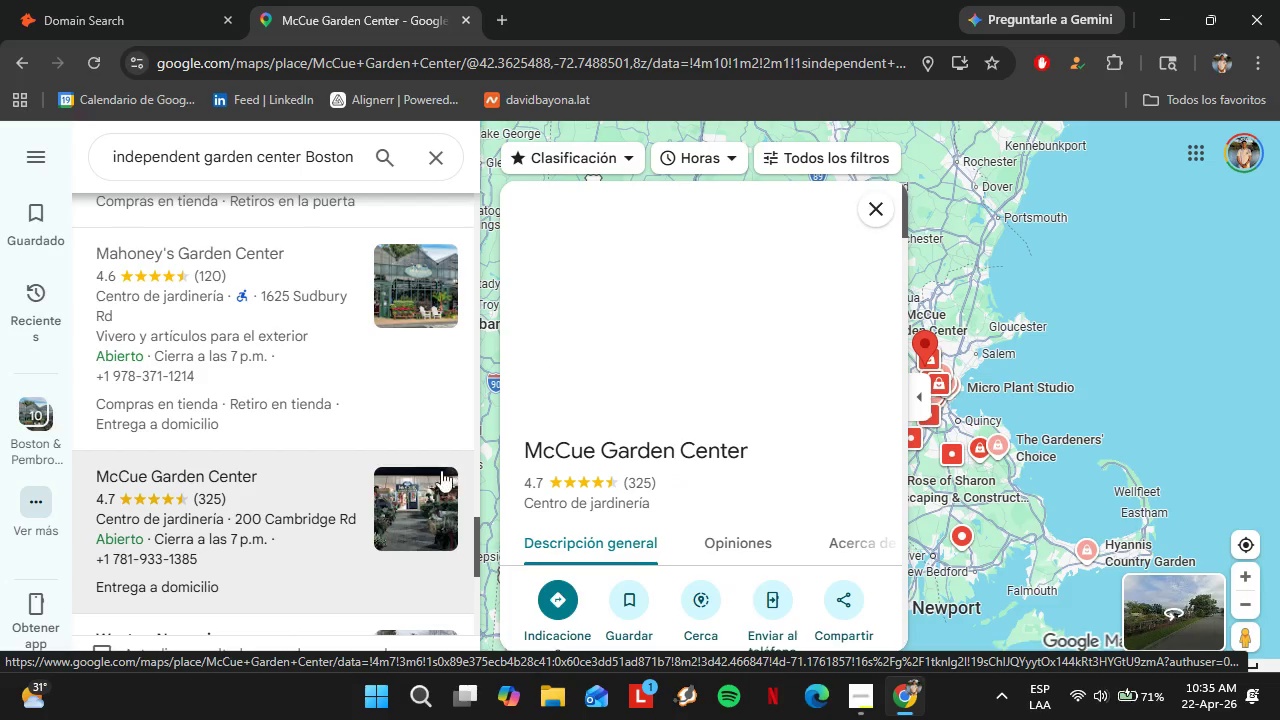 
scroll: coordinate [715, 413], scroll_direction: down, amount: 2.0
 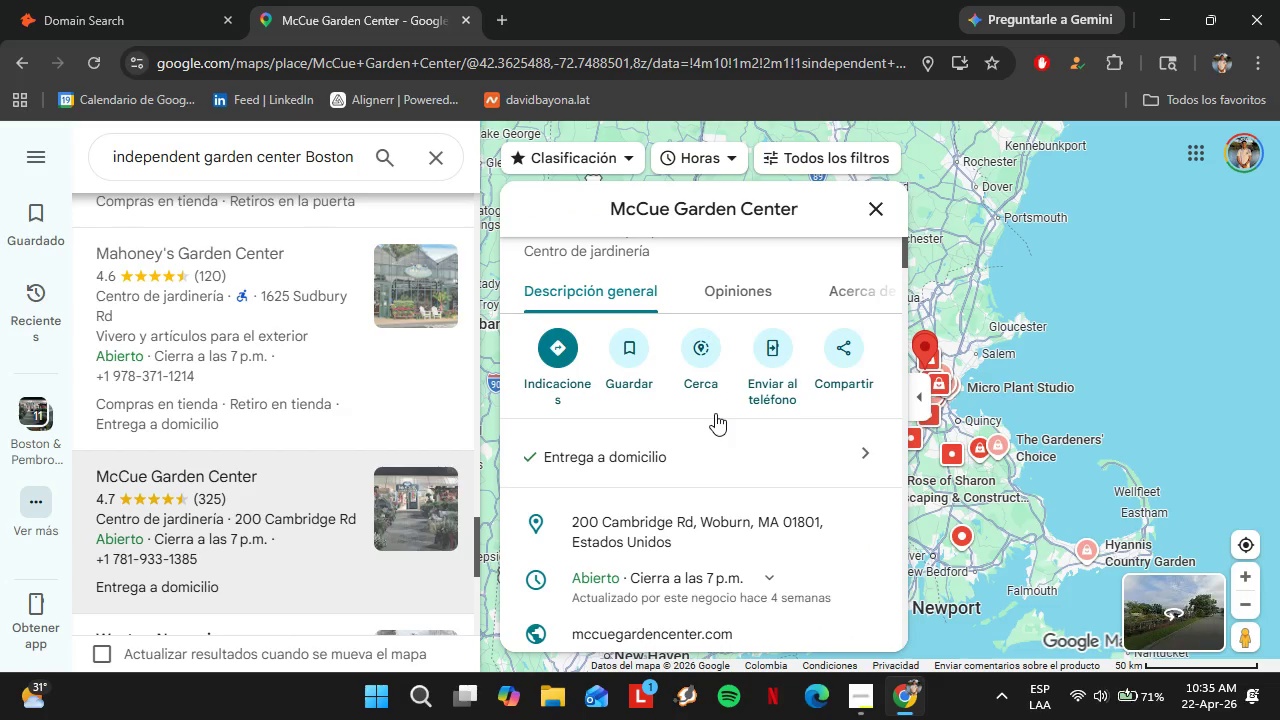 
left_click([872, 491])
 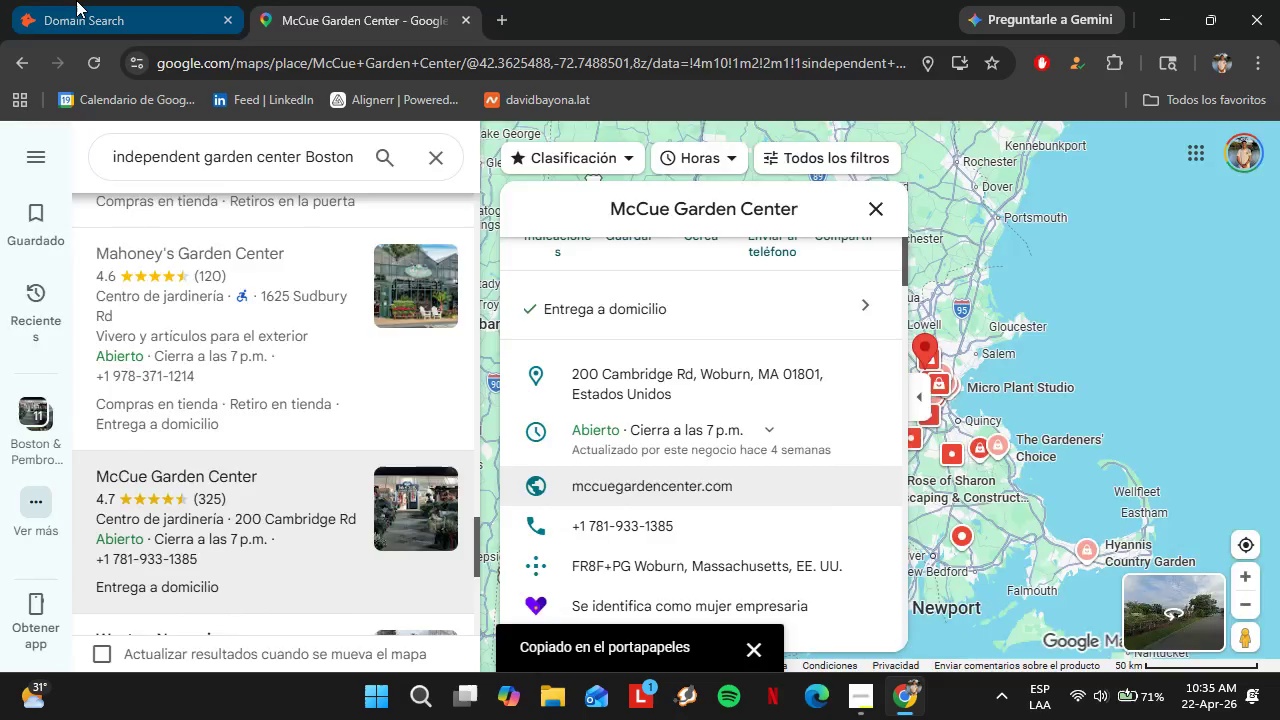 
left_click([76, 0])
 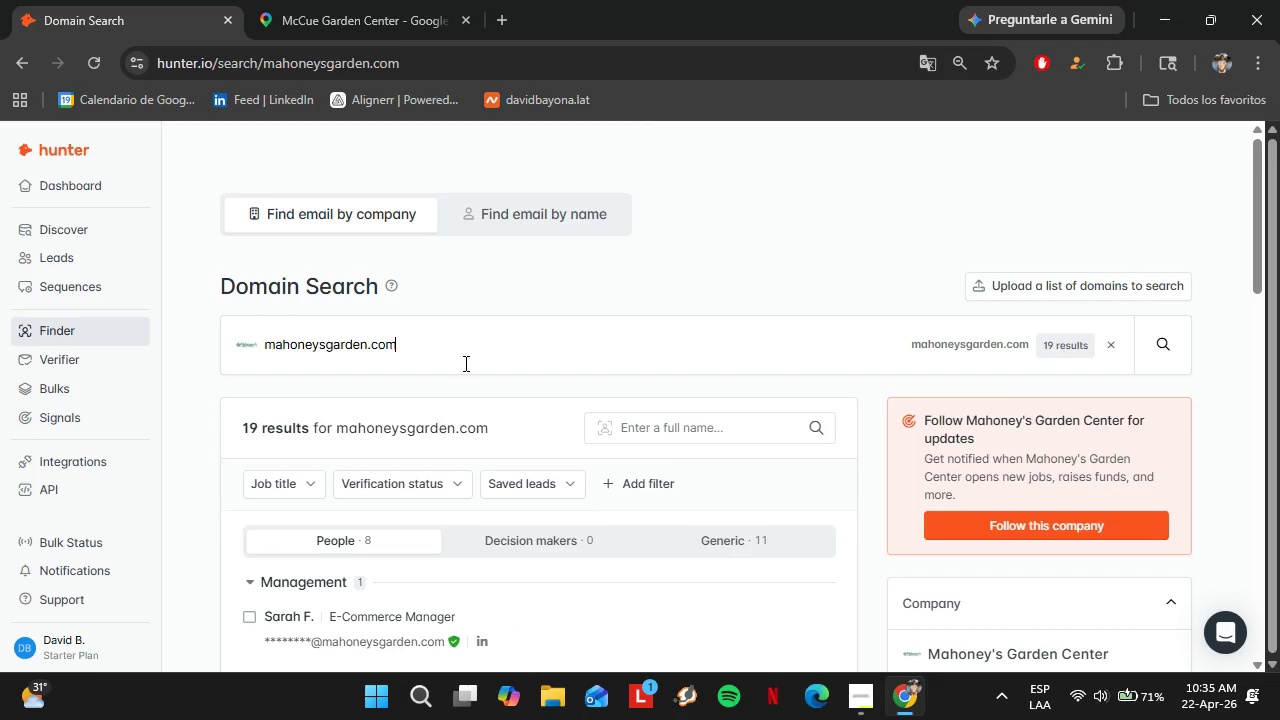 
double_click([464, 363])
 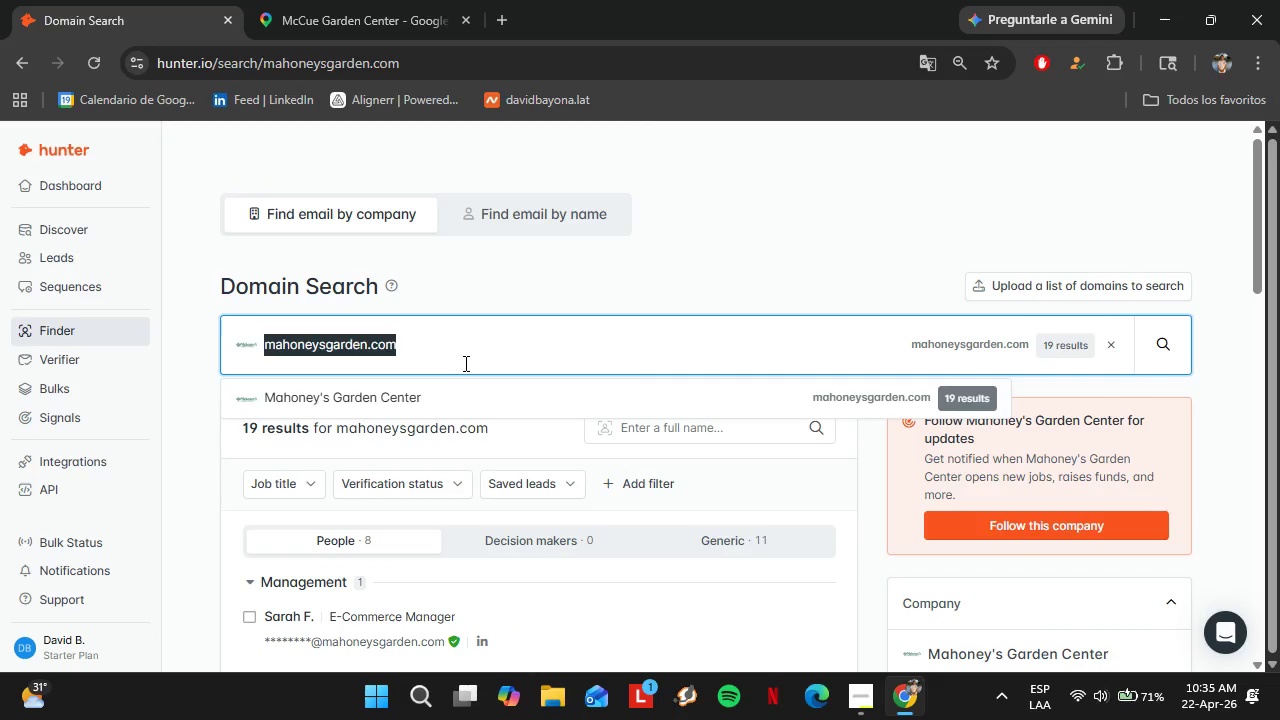 
triple_click([464, 363])
 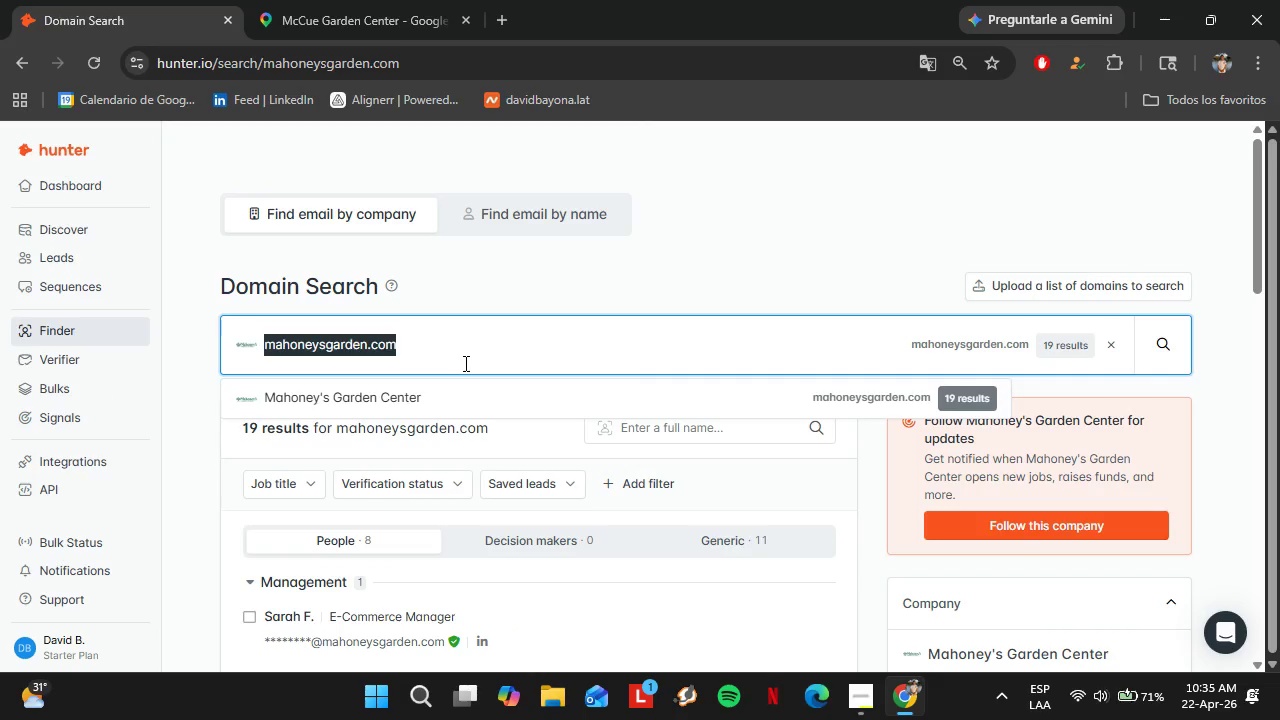 
key(Control+V)
 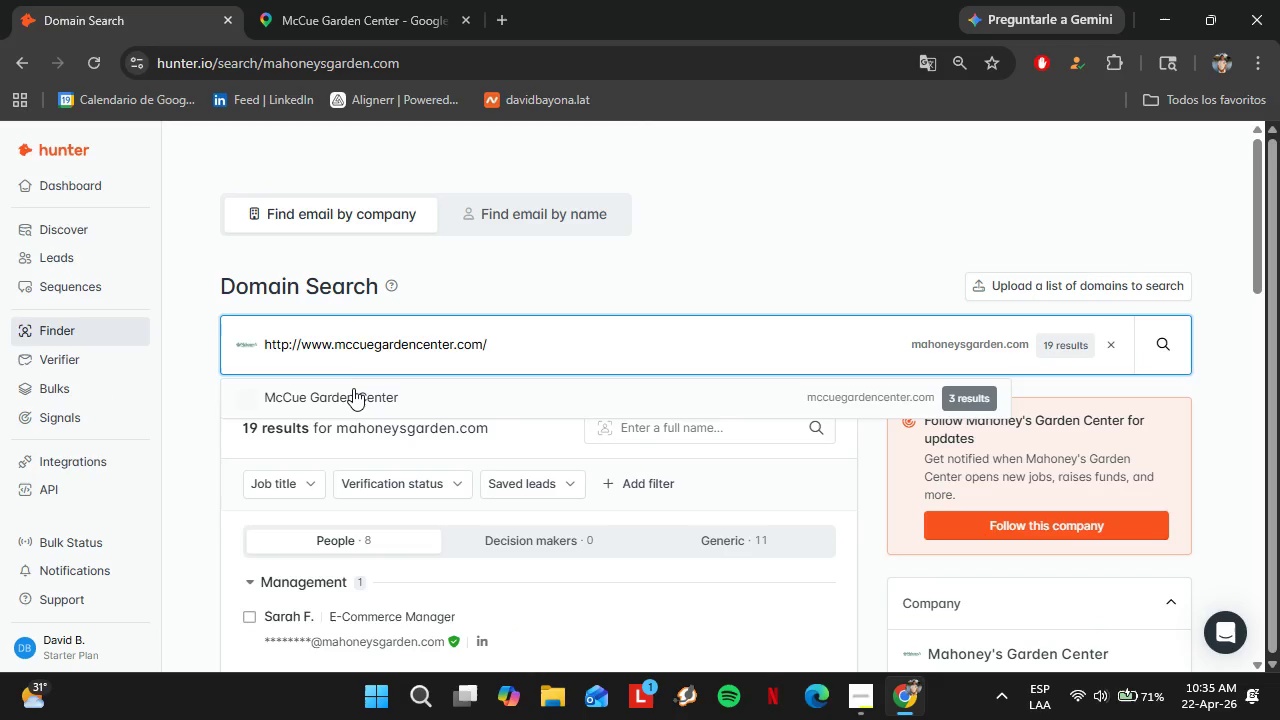 
left_click([352, 389])
 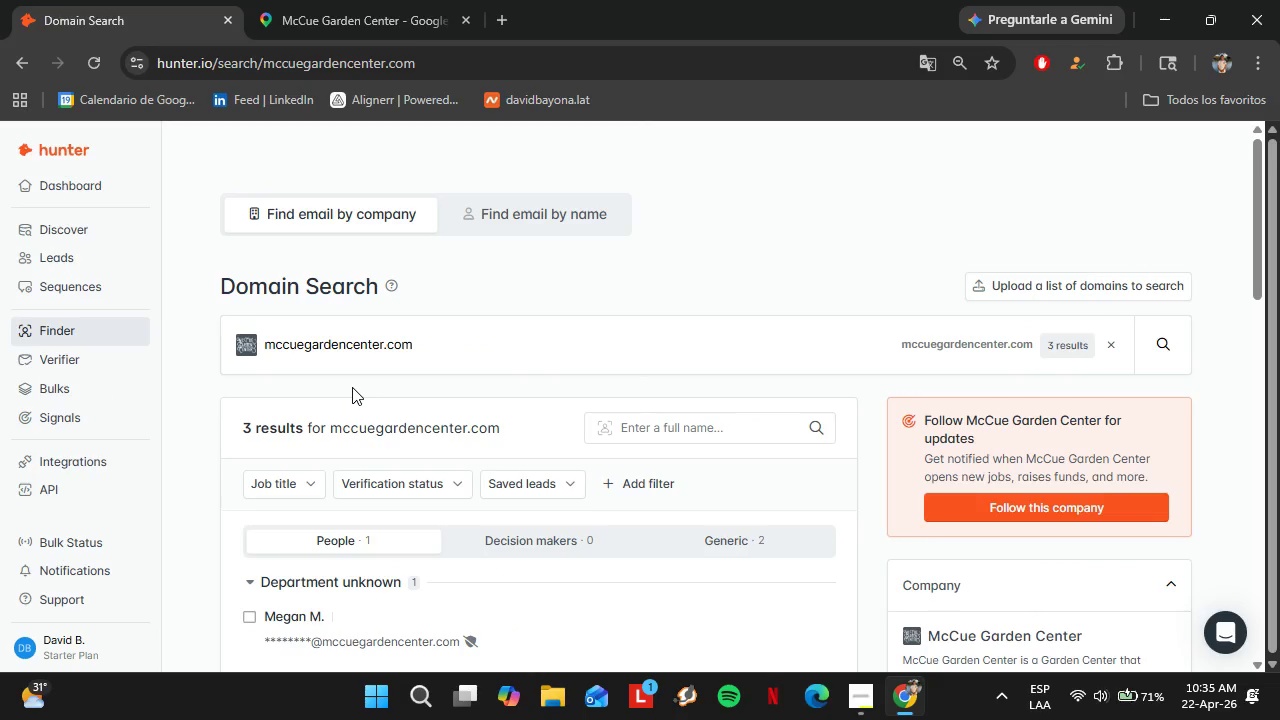 
wait(7.41)
 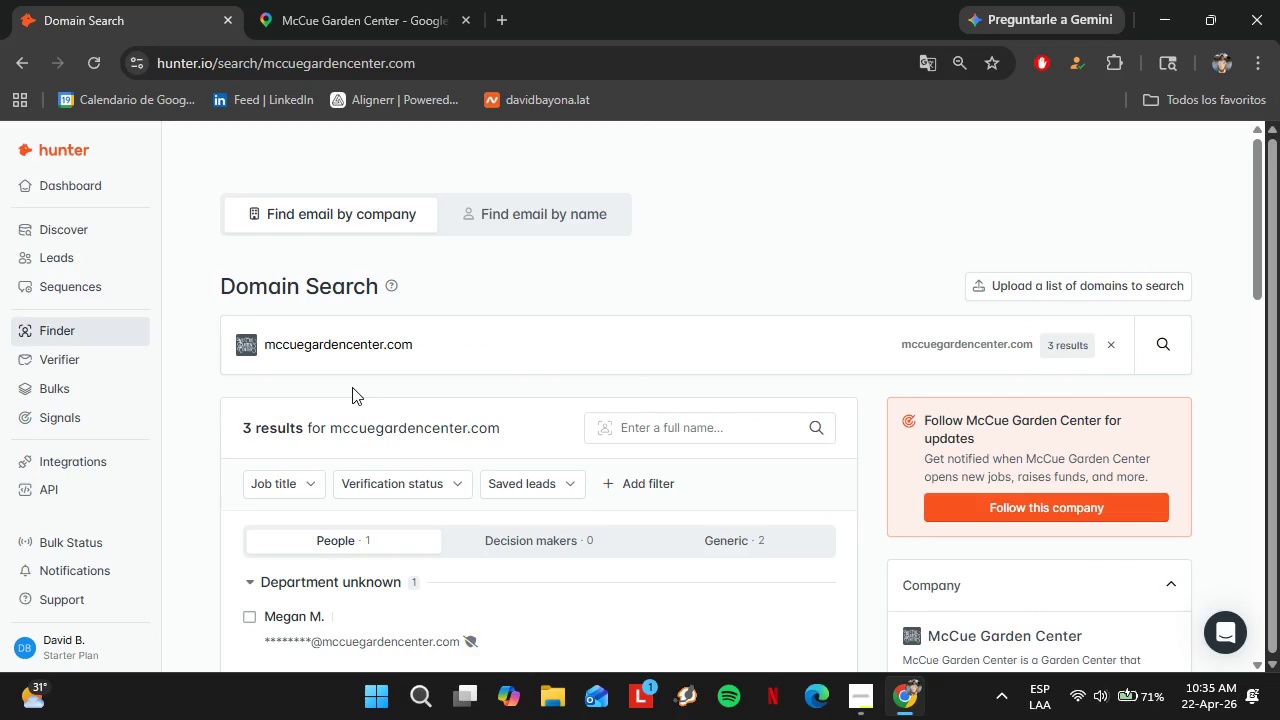 
left_click([334, 0])
 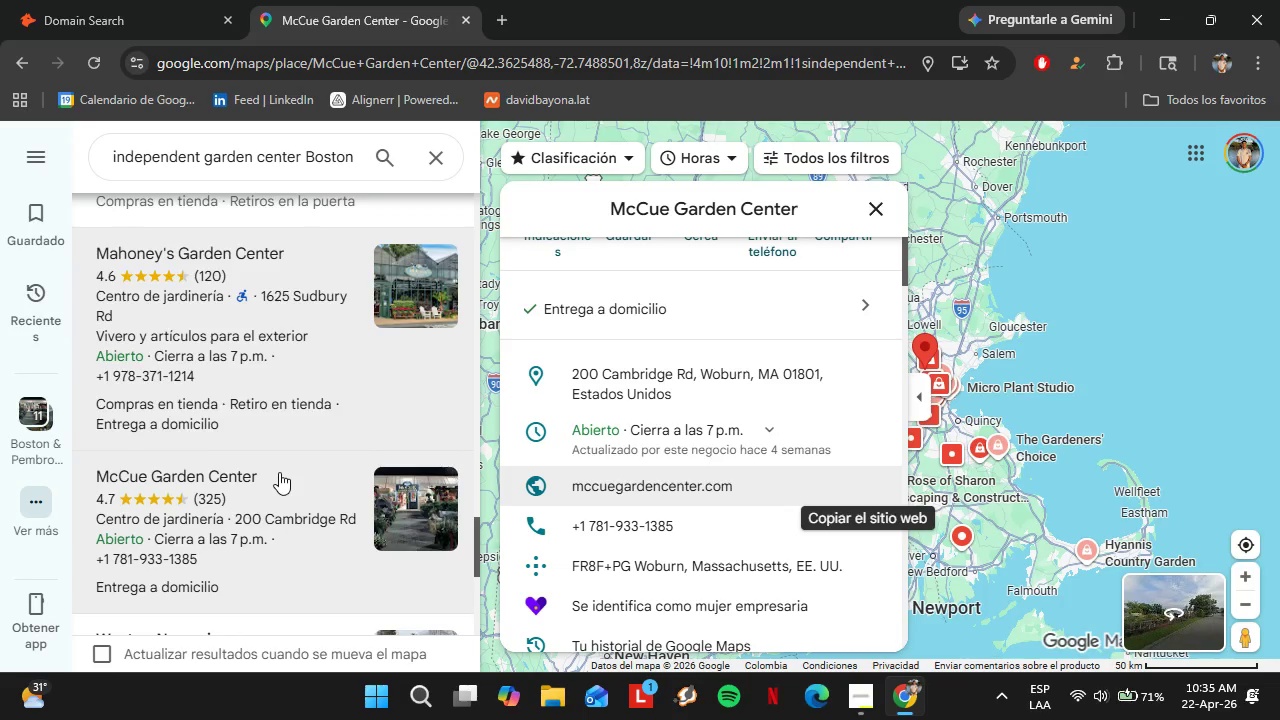 
scroll: coordinate [279, 474], scroll_direction: down, amount: 2.0
 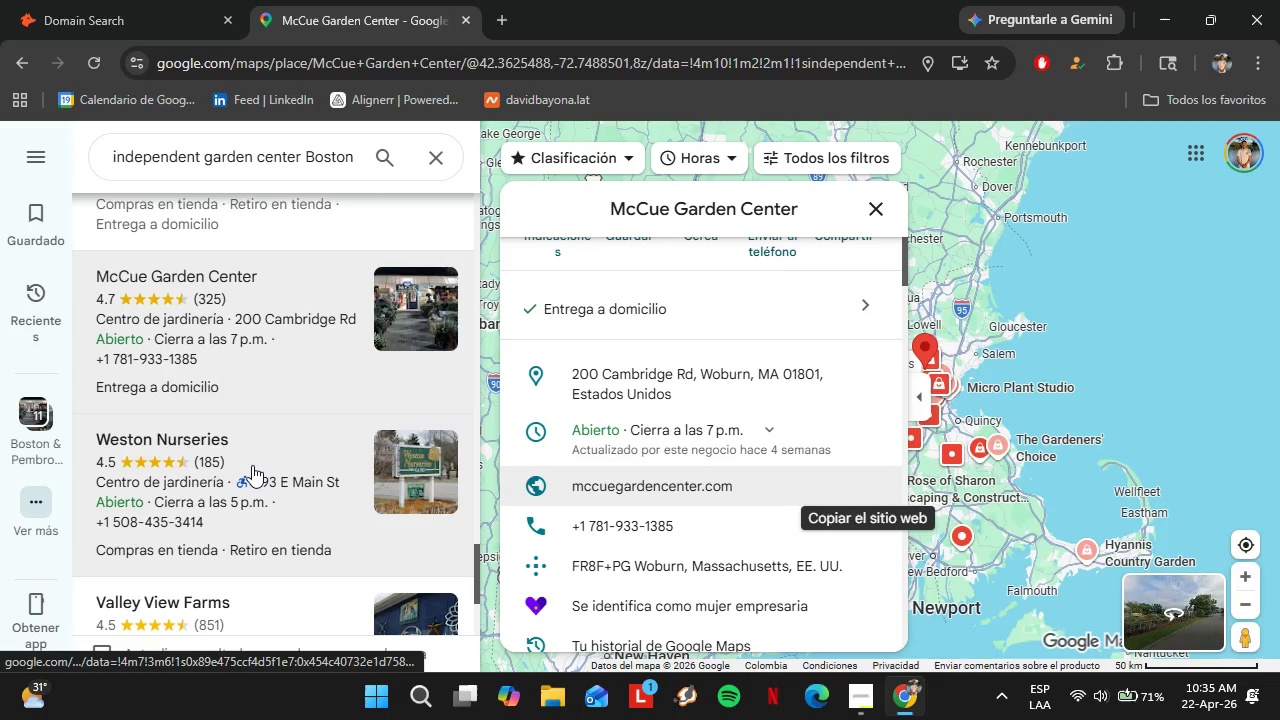 
left_click([252, 465])
 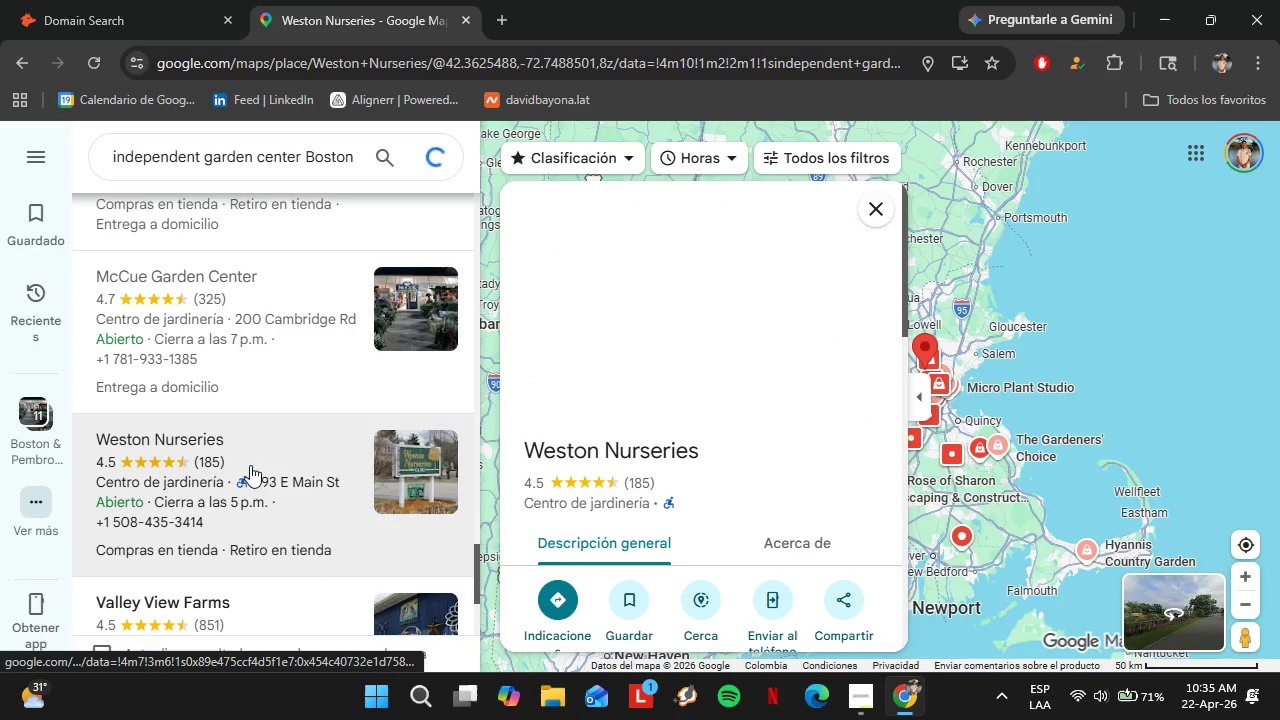 
scroll: coordinate [709, 446], scroll_direction: down, amount: 1.0
 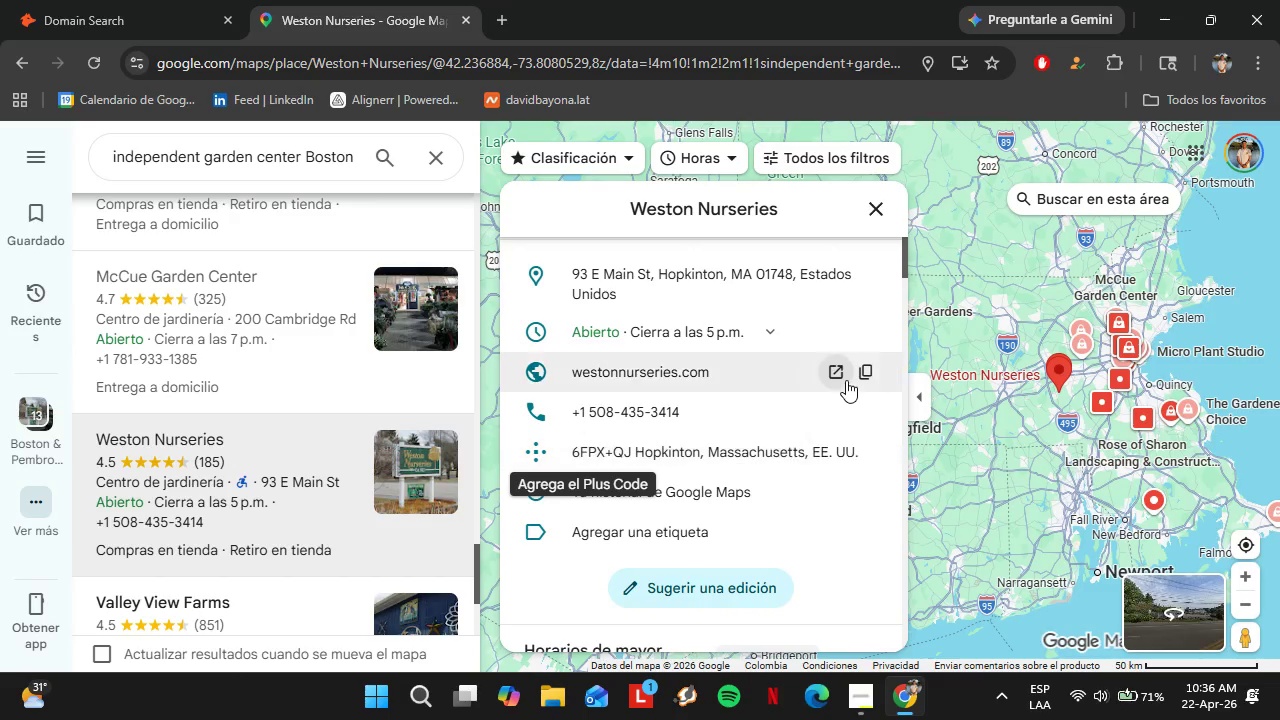 
left_click([867, 369])
 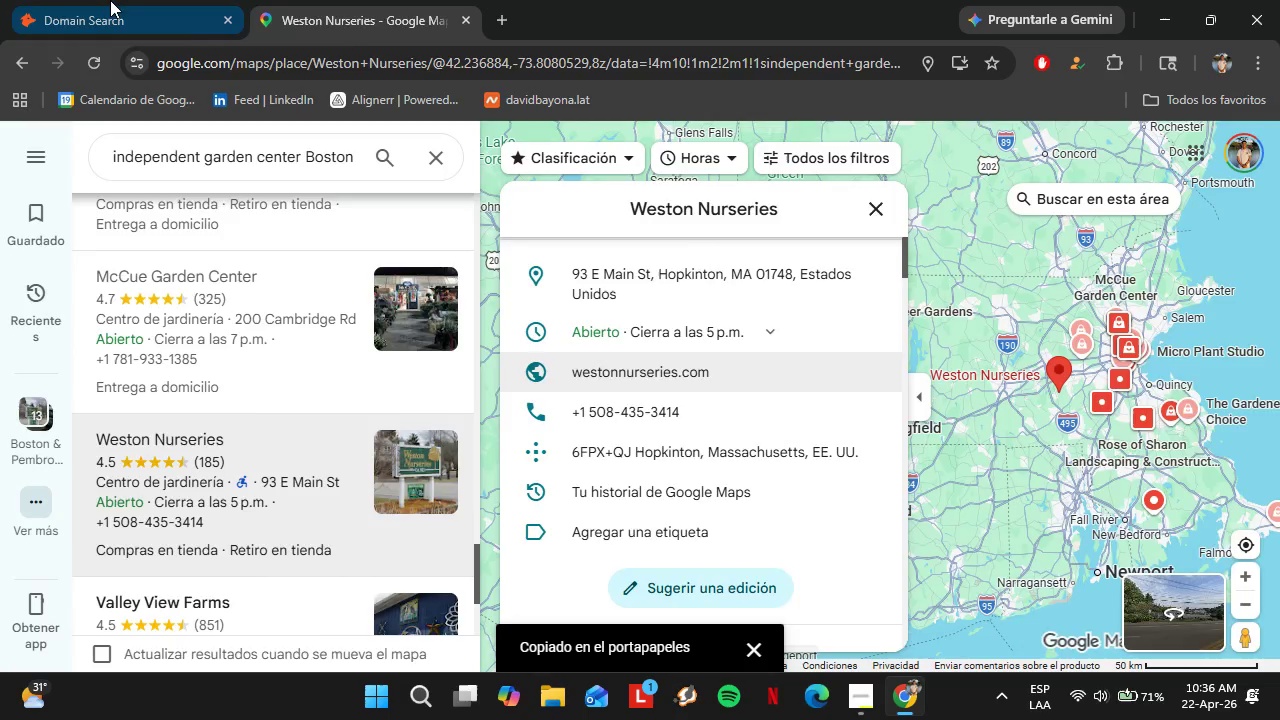 
left_click([108, 0])
 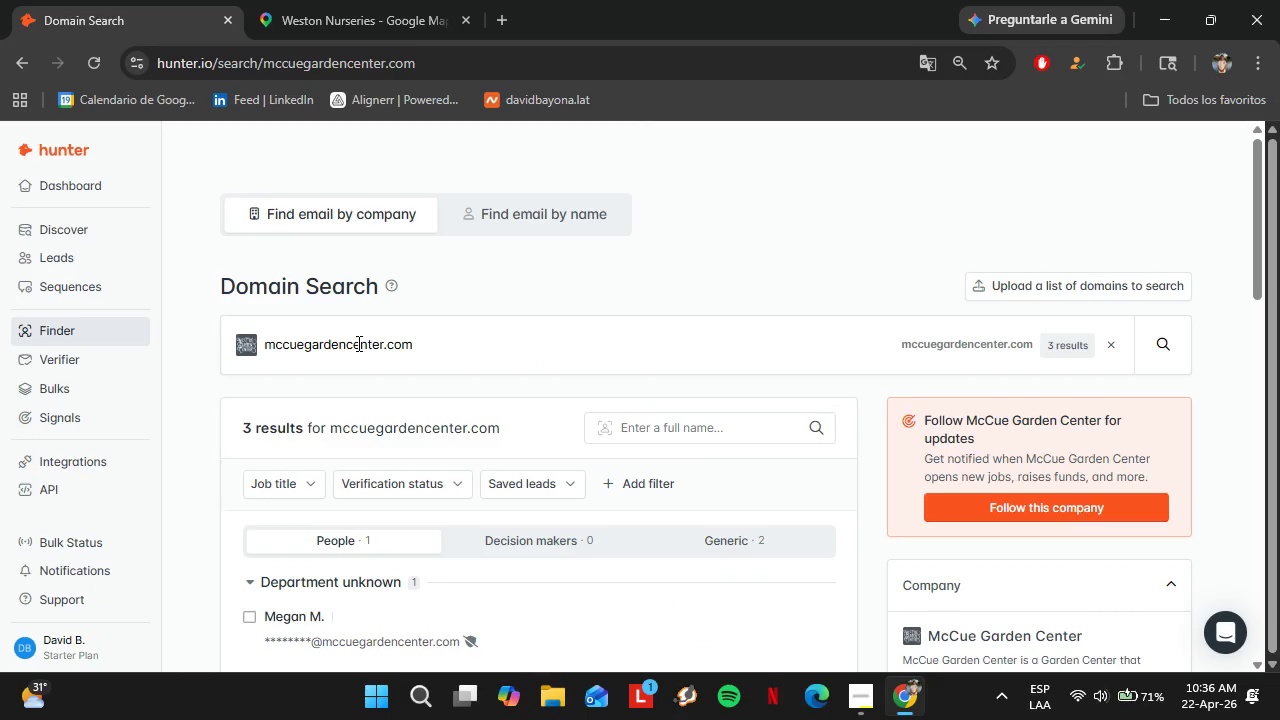 
double_click([357, 343])
 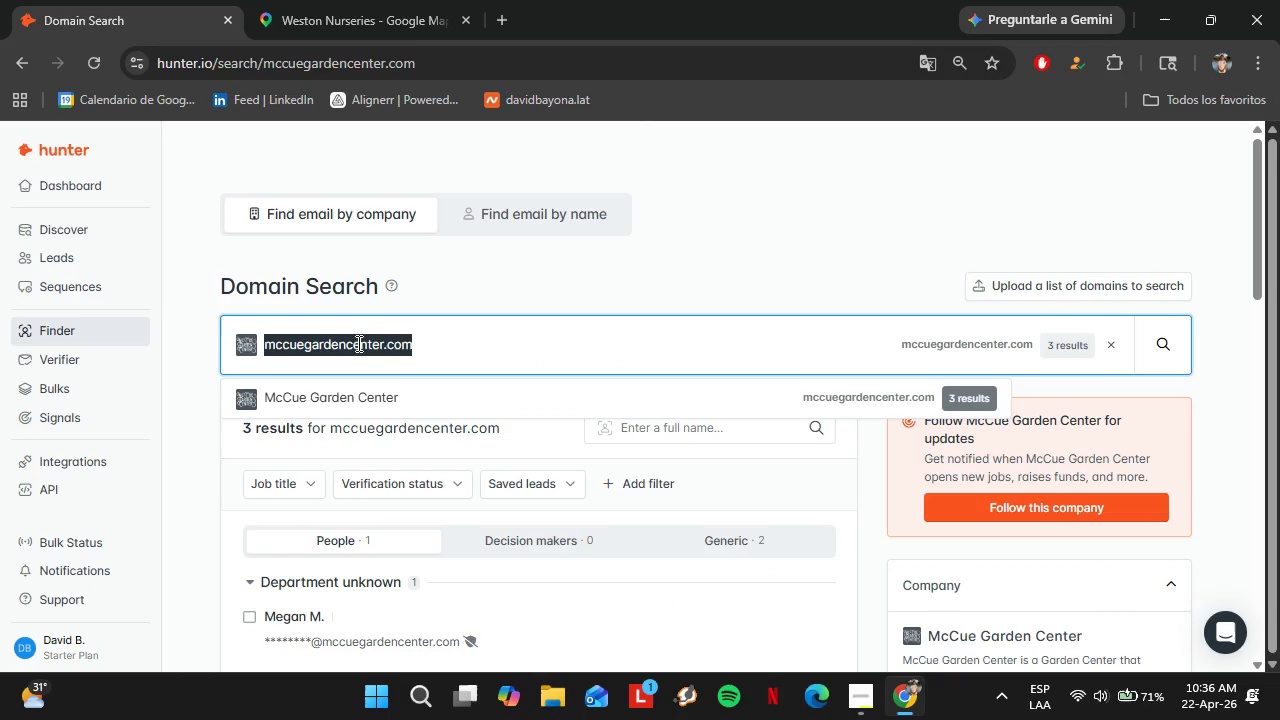 
triple_click([357, 343])
 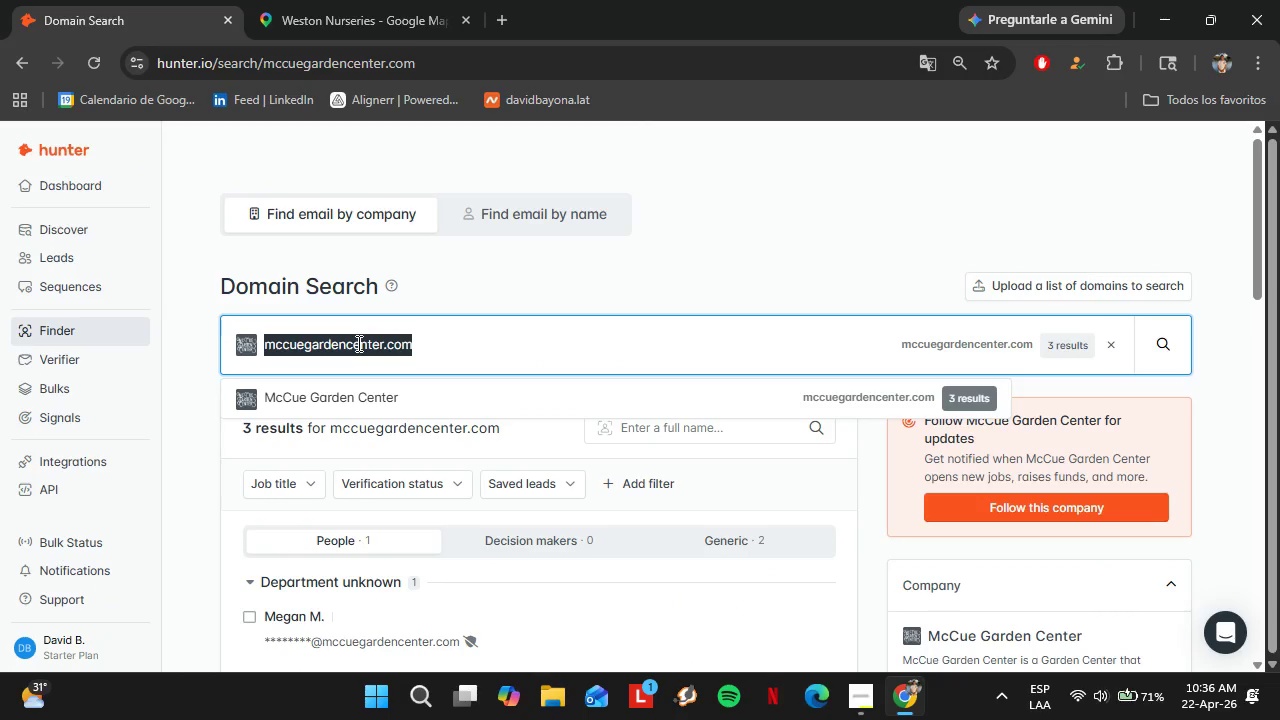 
key(Control+V)
 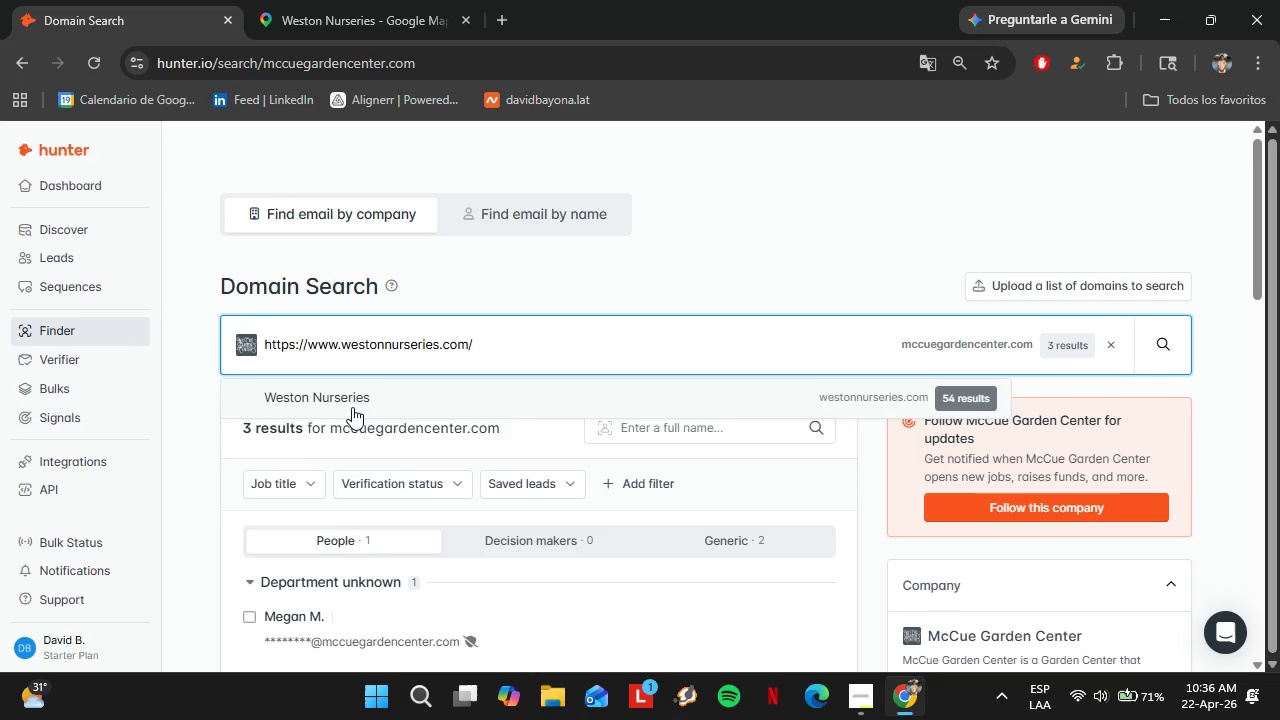 
left_click([351, 407])
 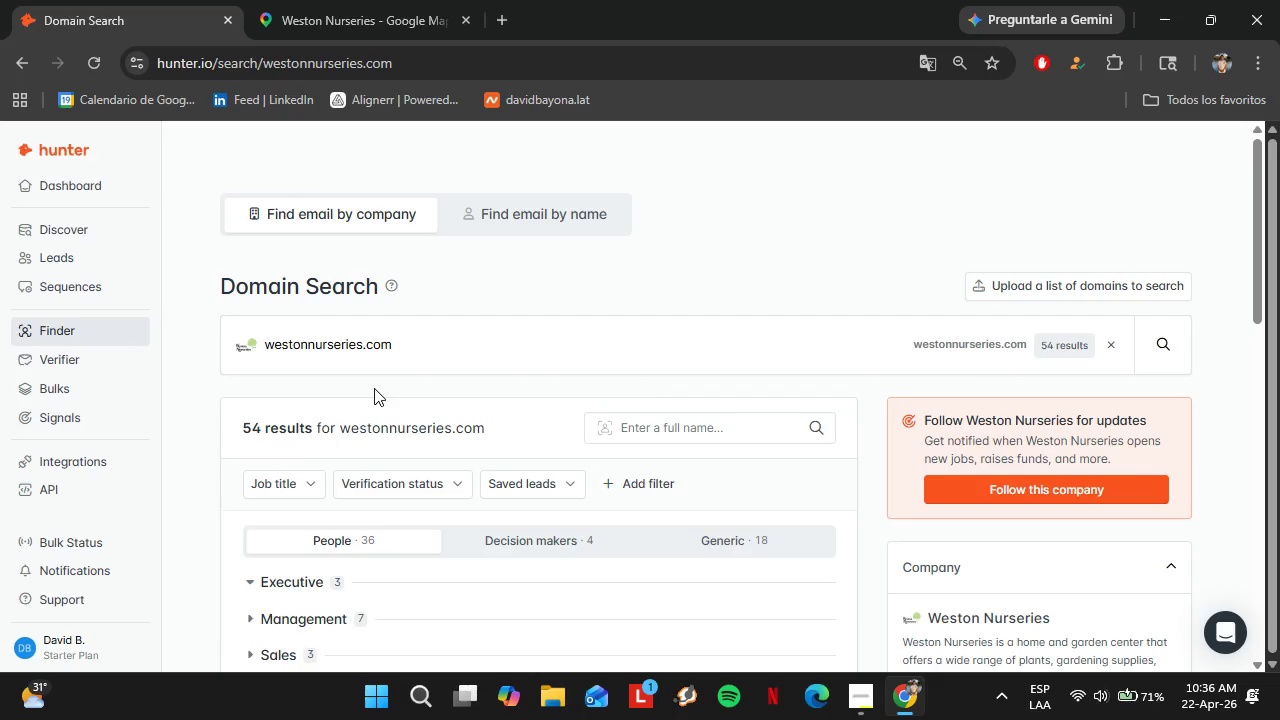 
scroll: coordinate [374, 388], scroll_direction: down, amount: 1.0
 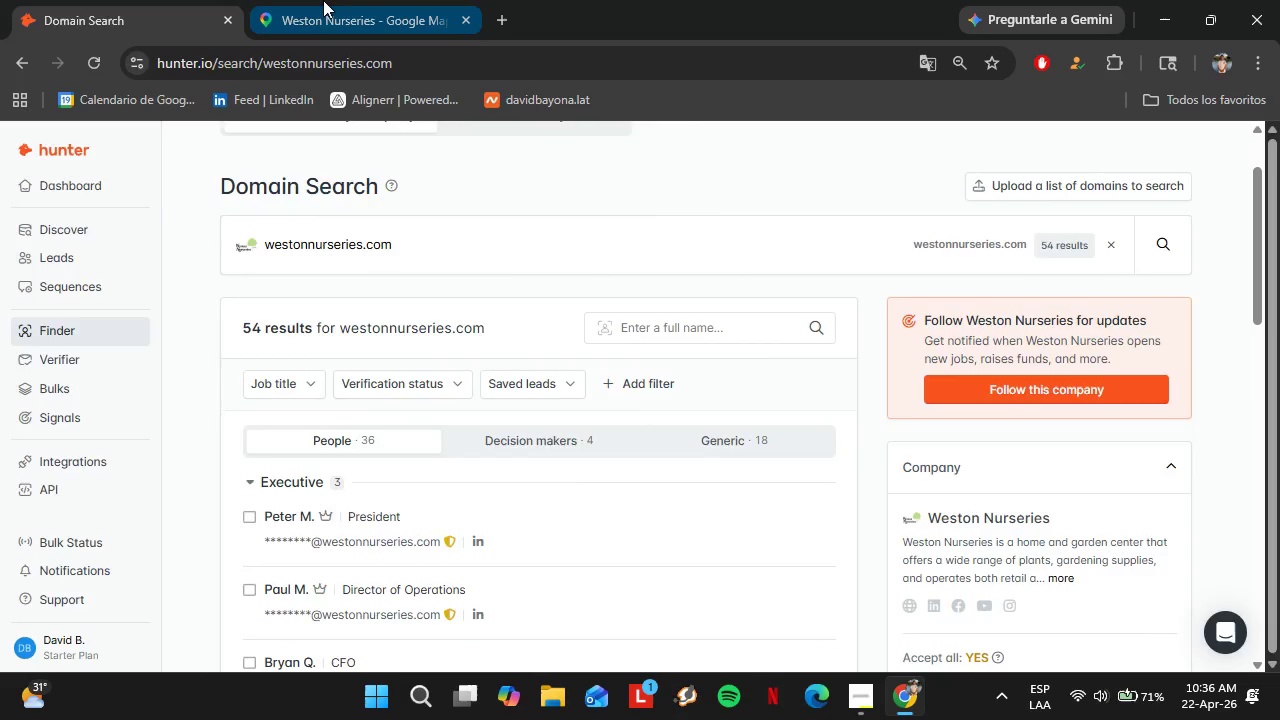 
left_click([323, 0])
 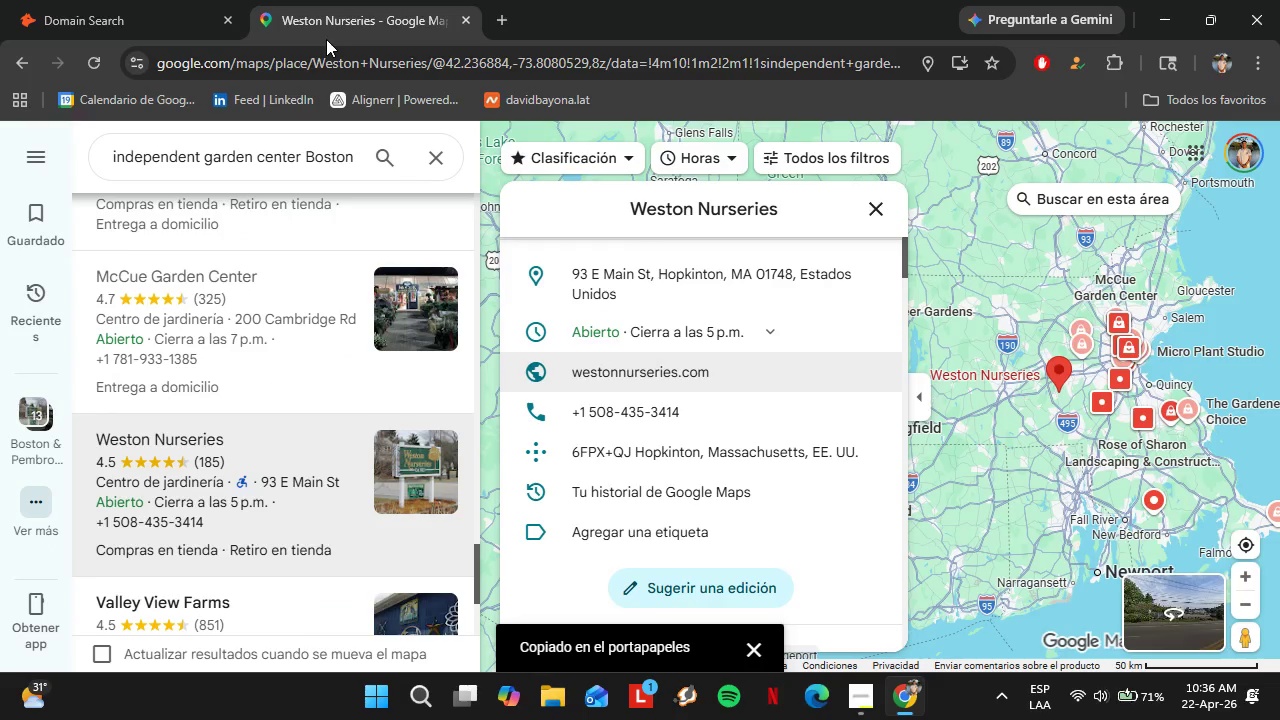 
scroll: coordinate [306, 485], scroll_direction: down, amount: 1.0
 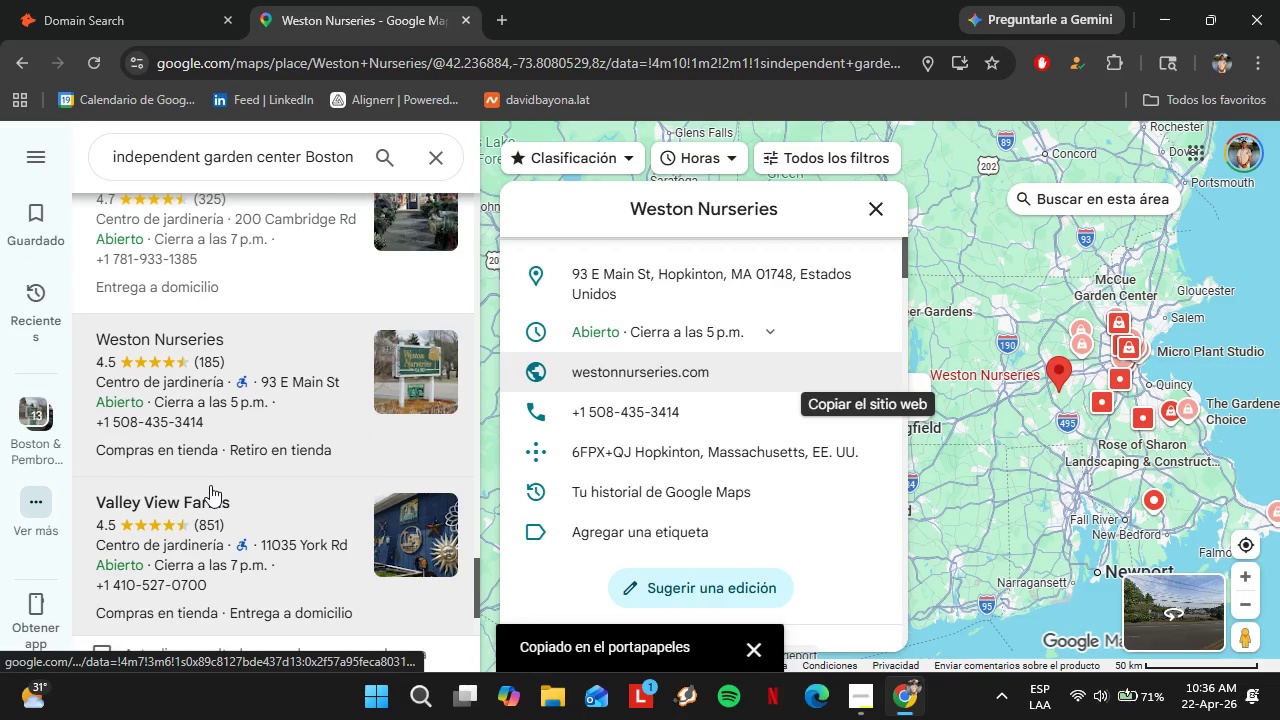 
left_click([210, 485])
 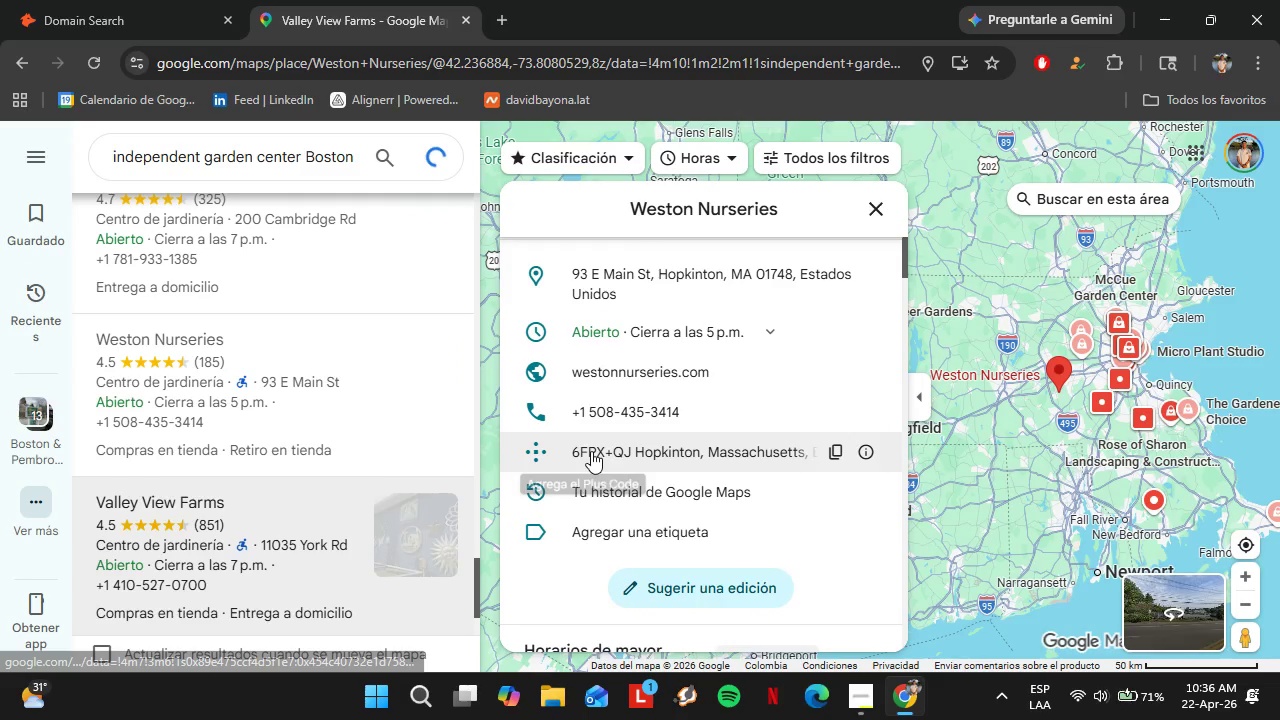 
scroll: coordinate [310, 458], scroll_direction: down, amount: 3.0
 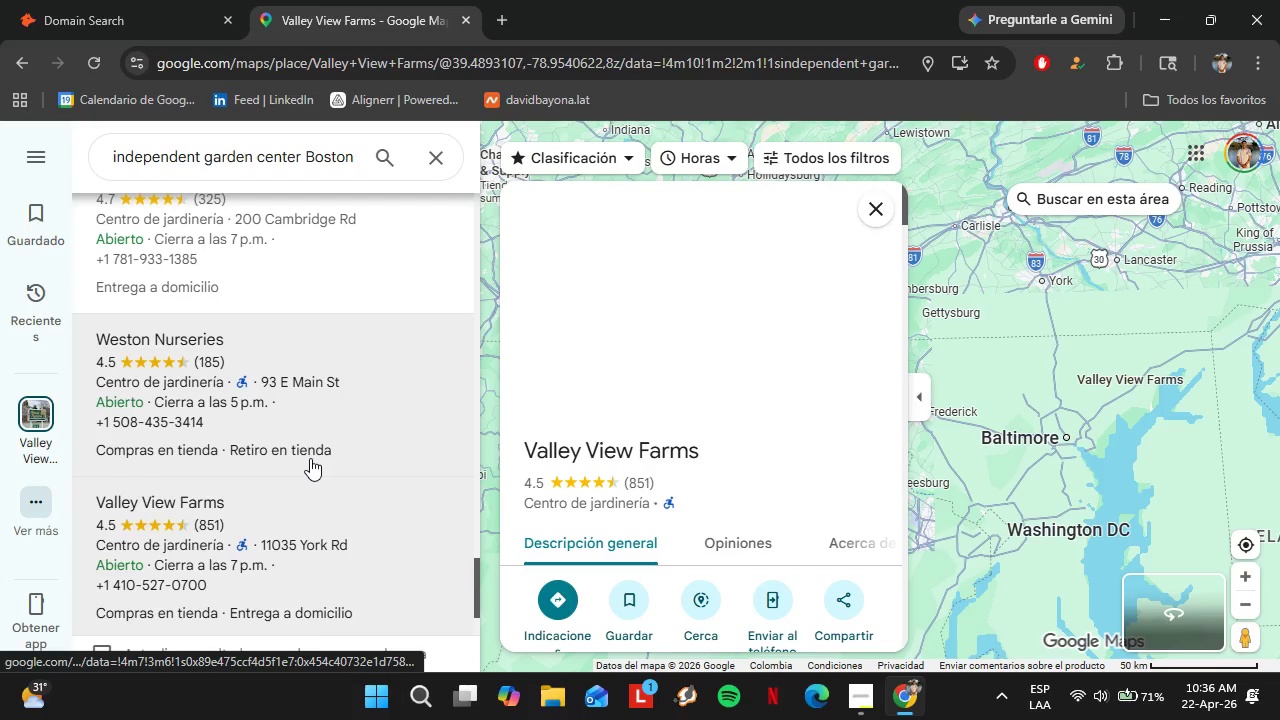 
mouse_move([352, 457])
 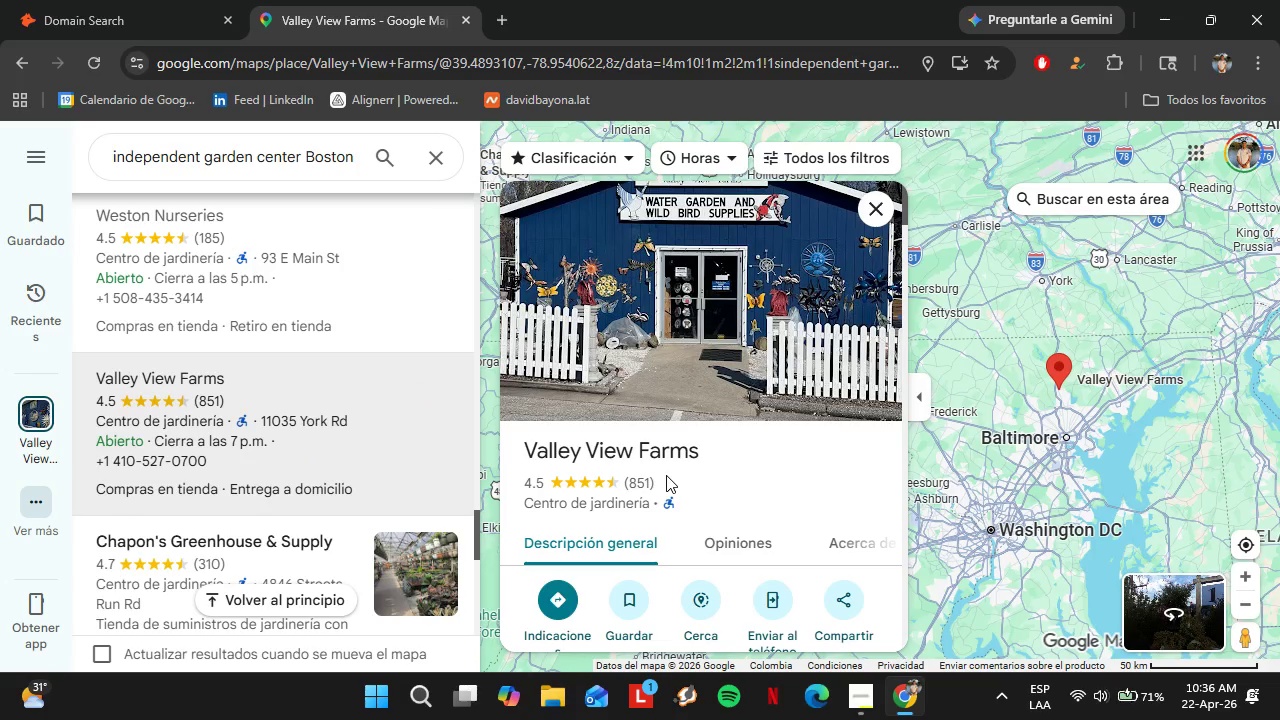 
scroll: coordinate [717, 494], scroll_direction: down, amount: 3.0
 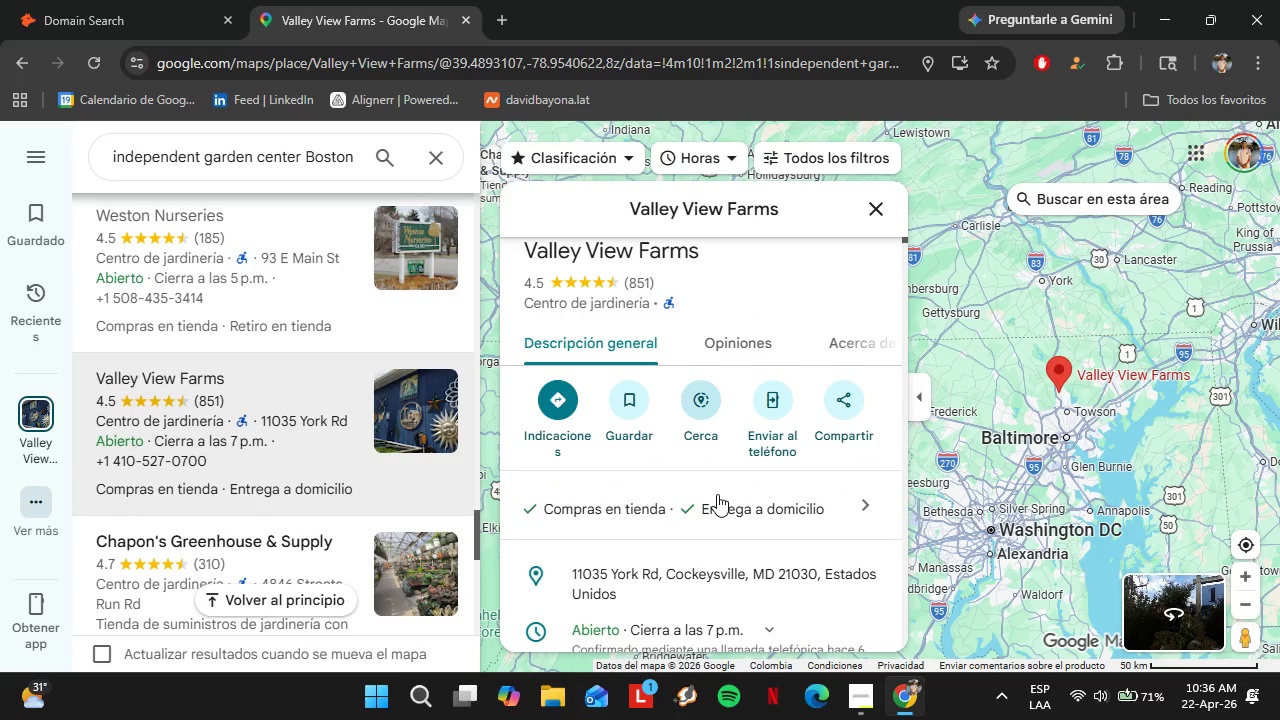 
scroll: coordinate [729, 484], scroll_direction: none, amount: 0.0
 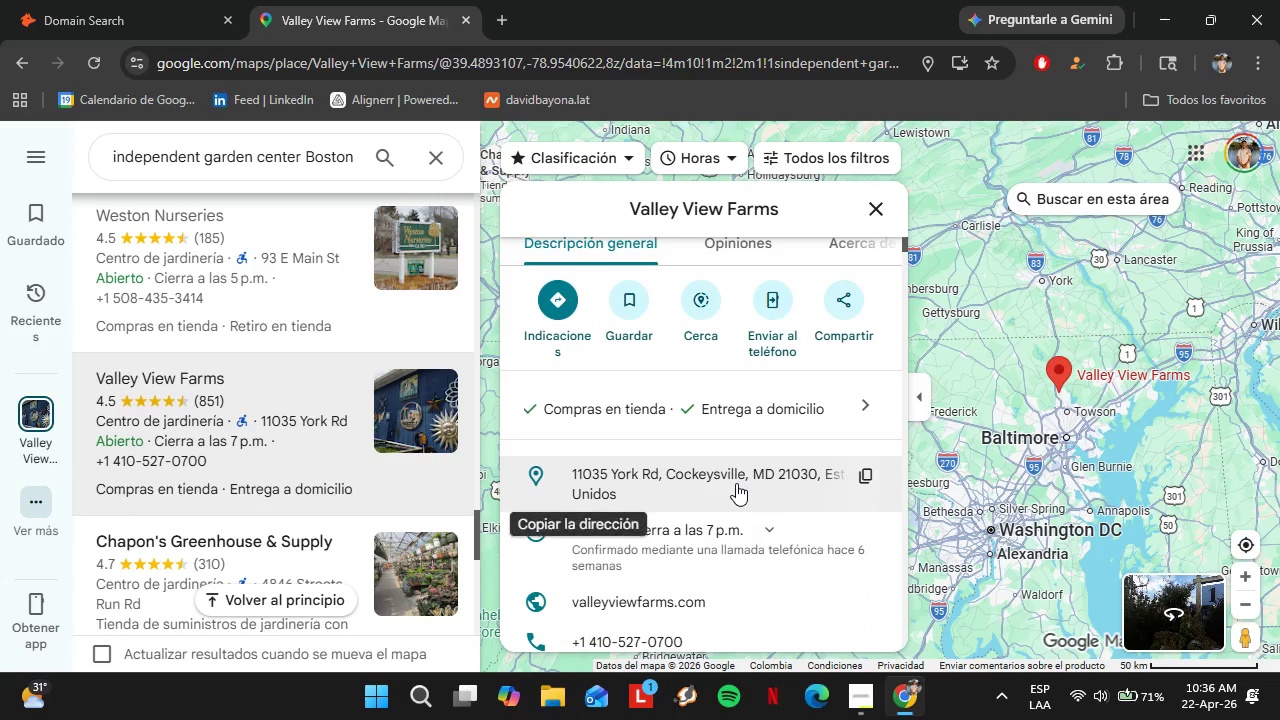 
scroll: coordinate [736, 483], scroll_direction: down, amount: 1.0
 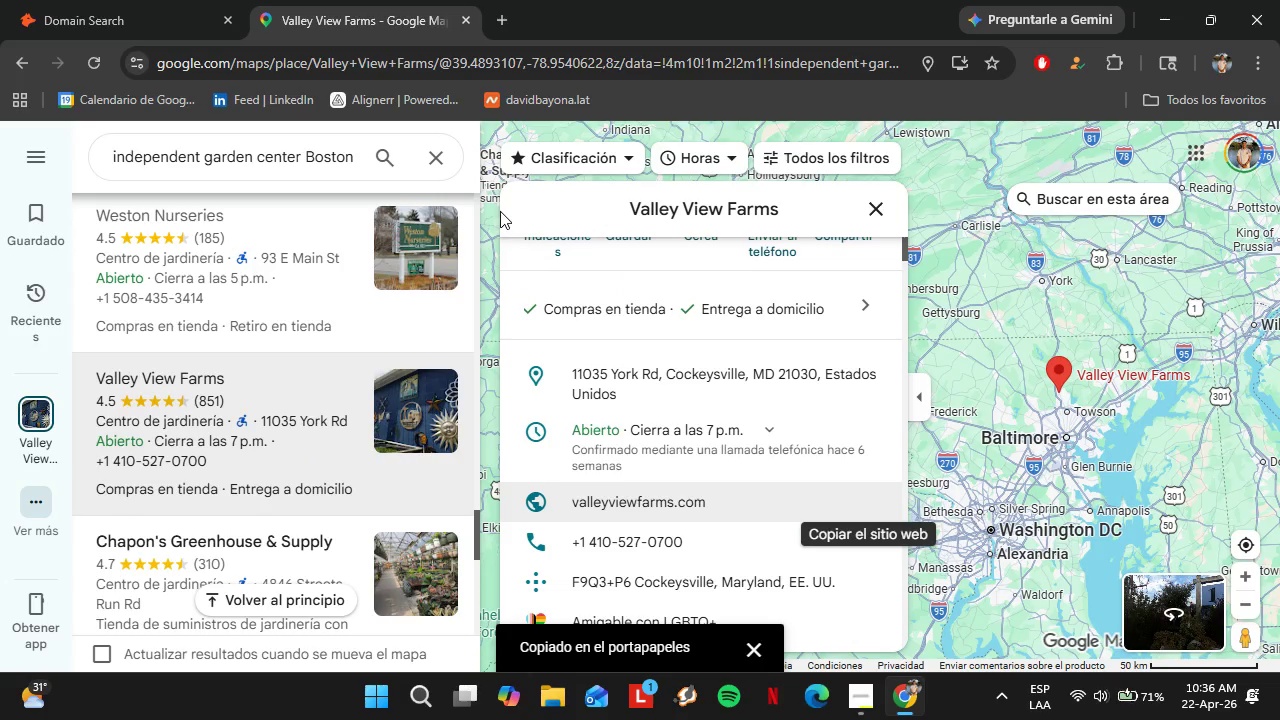 
left_click_drag(start_coordinate=[436, 263], to_coordinate=[242, 262])
 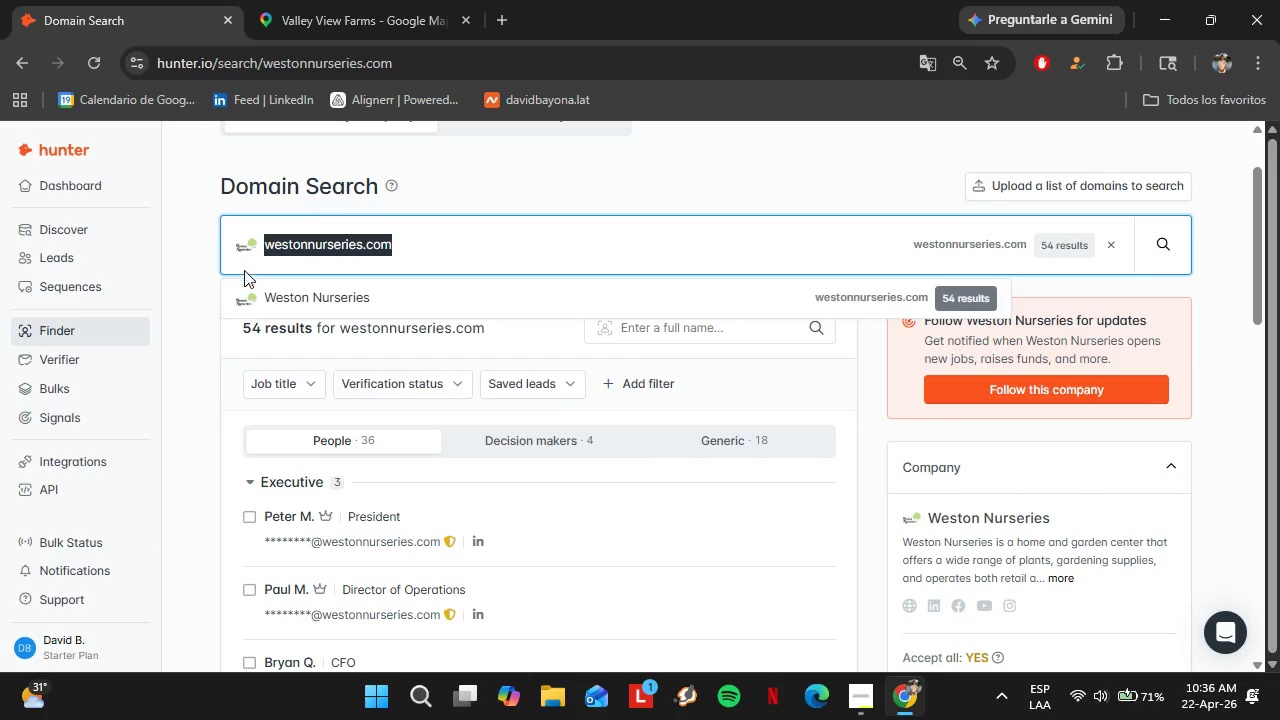 
key(Control+B)
 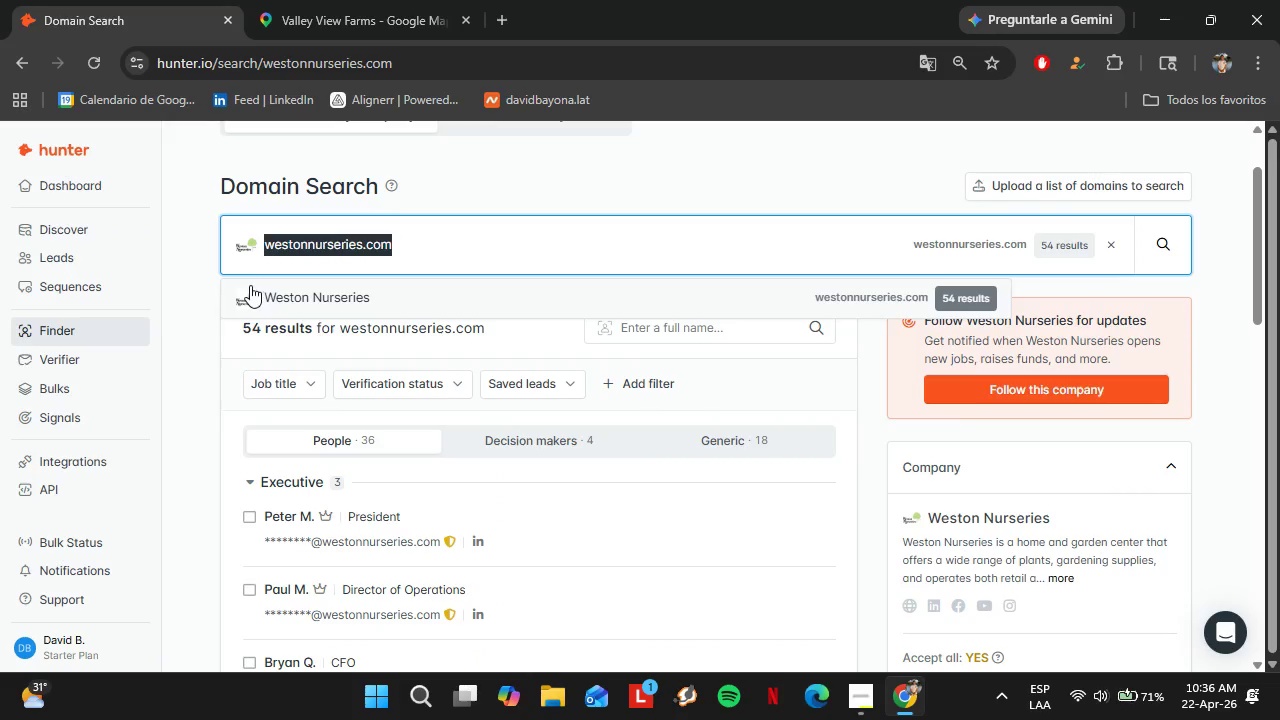 
key(Control+V)
 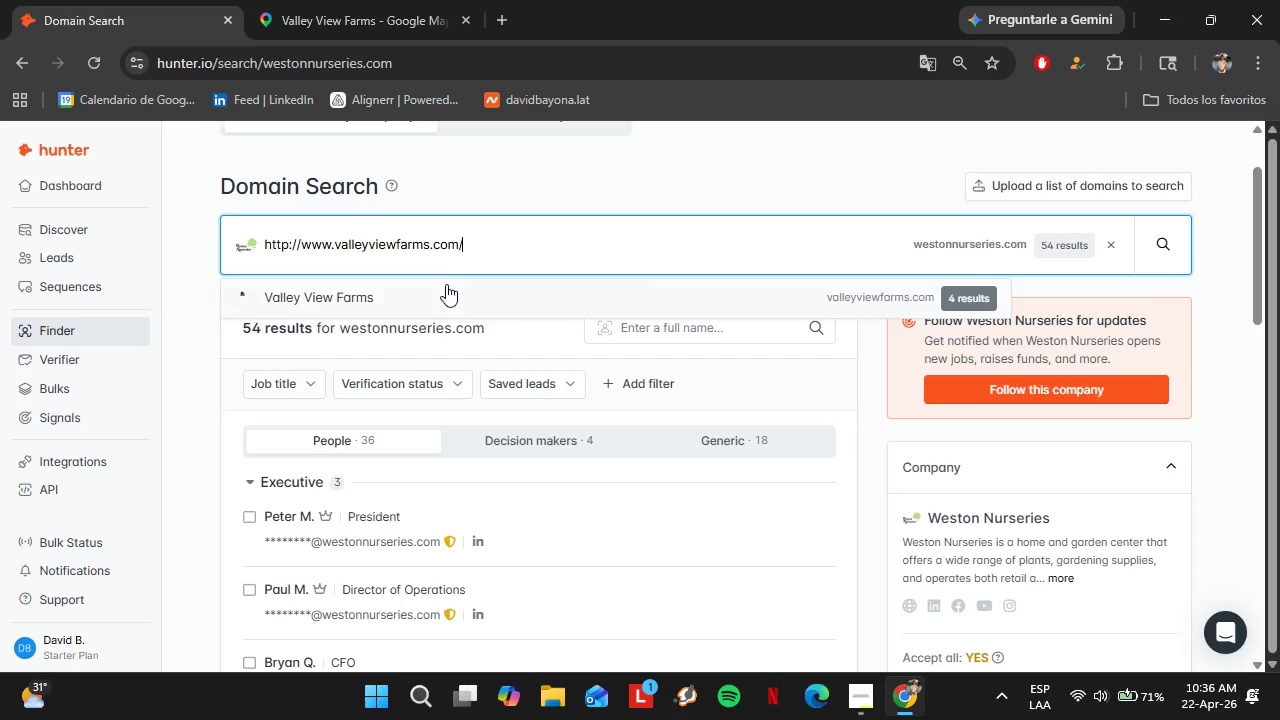 
left_click([425, 286])
 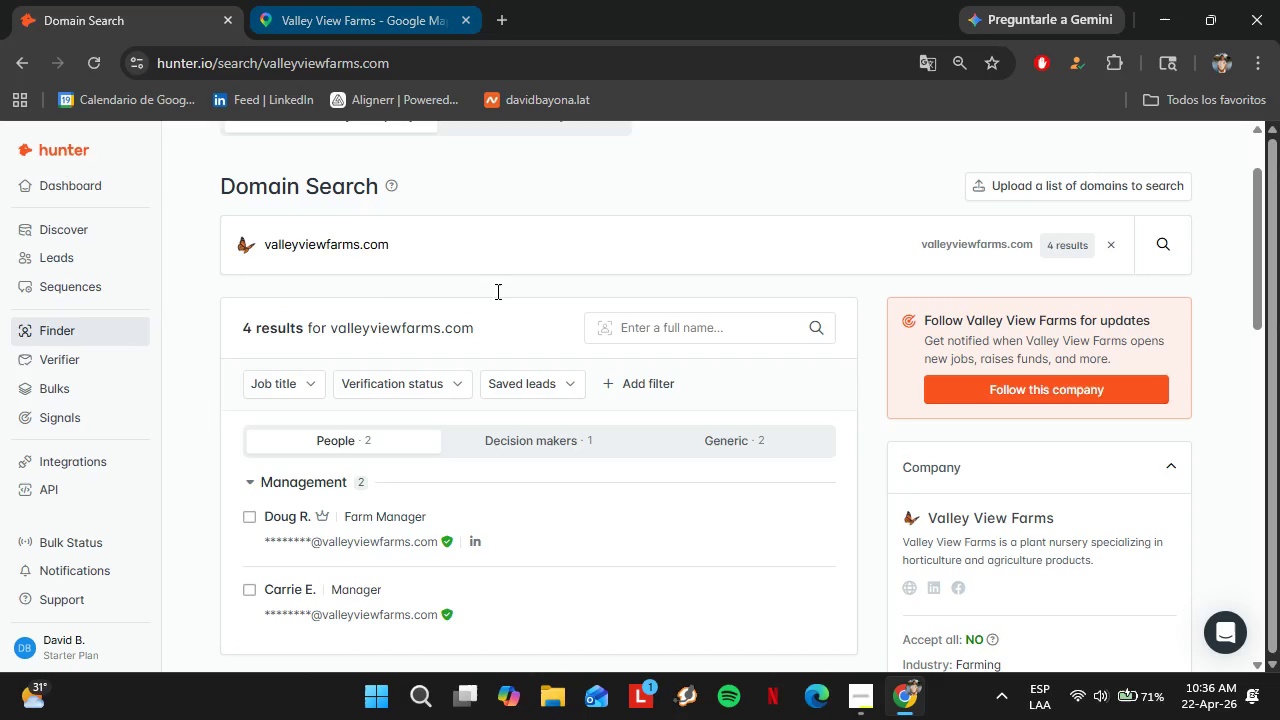 
left_click([301, 0])
 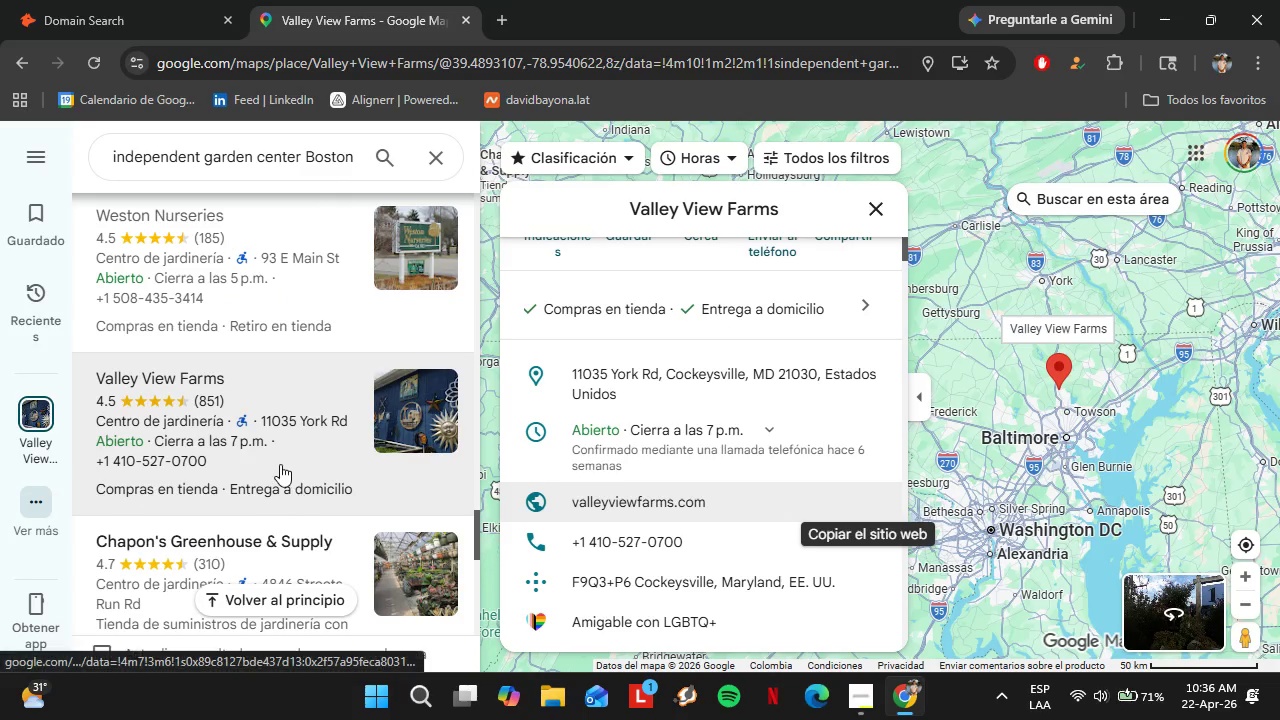 
scroll: coordinate [274, 450], scroll_direction: down, amount: 1.0
 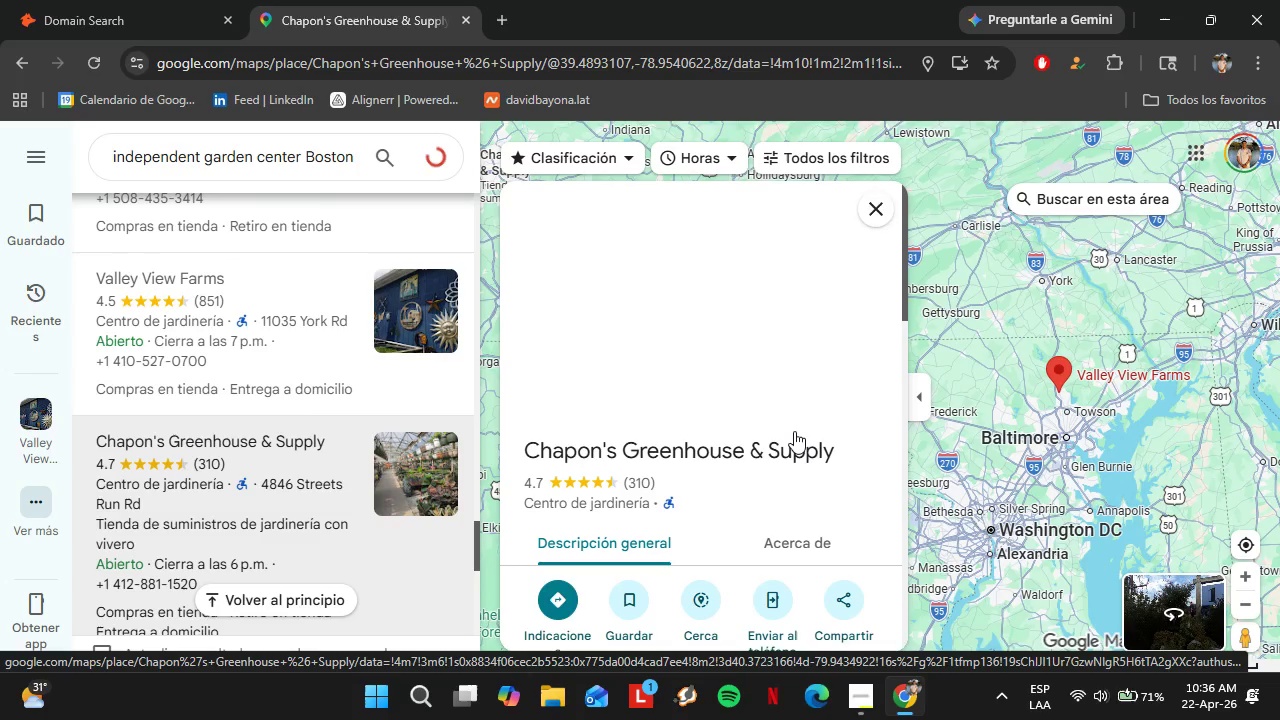 
wait(5.13)
 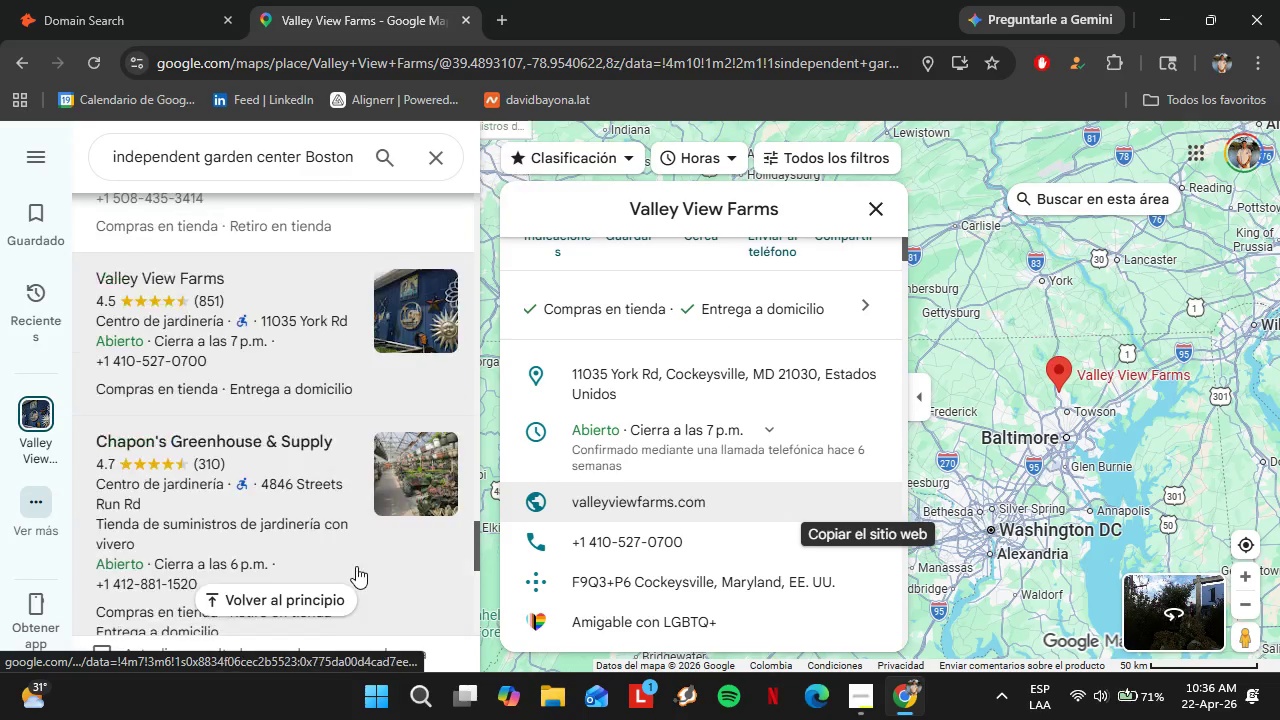 
scroll: coordinate [794, 431], scroll_direction: down, amount: 4.0
 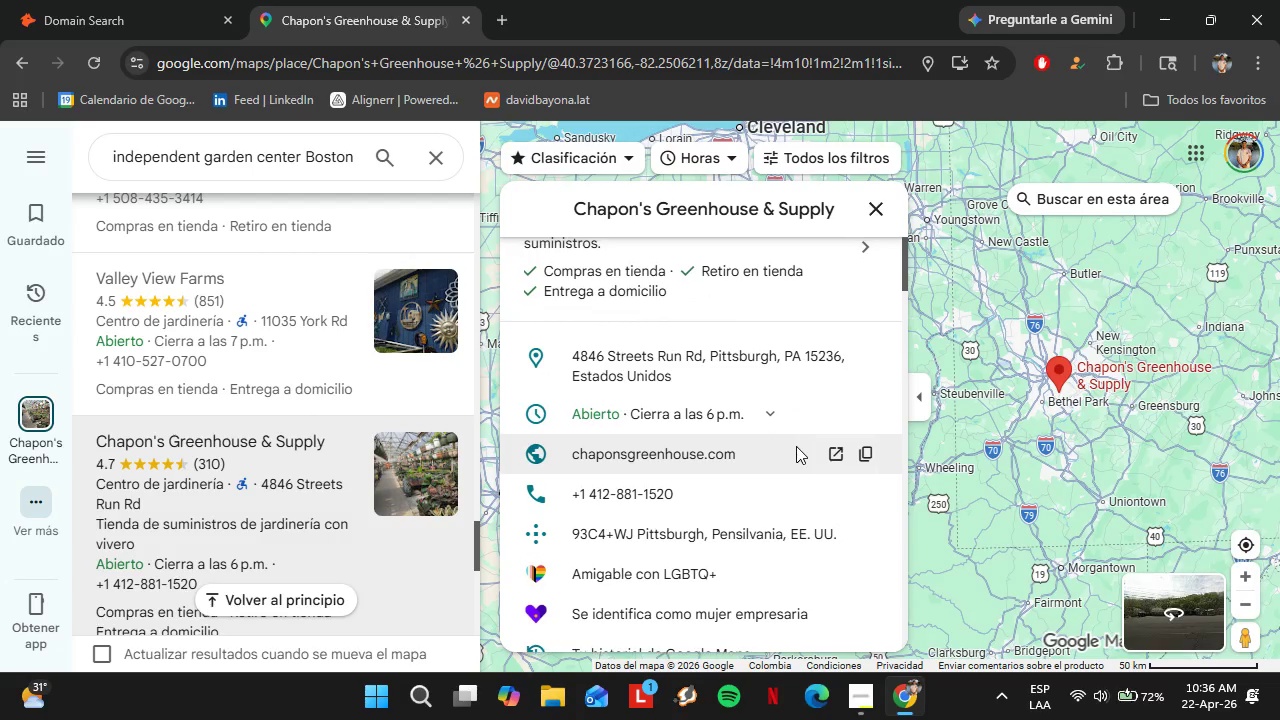 
scroll: coordinate [796, 446], scroll_direction: up, amount: 1.0
 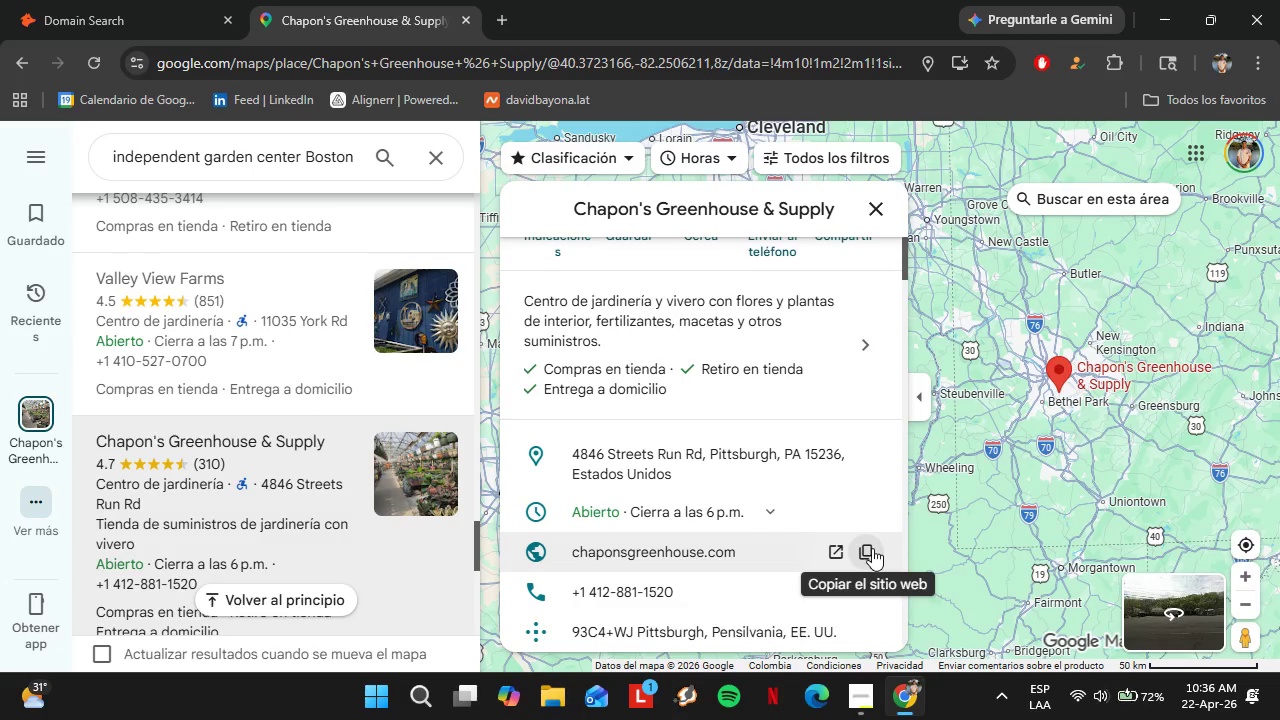 
left_click([870, 548])
 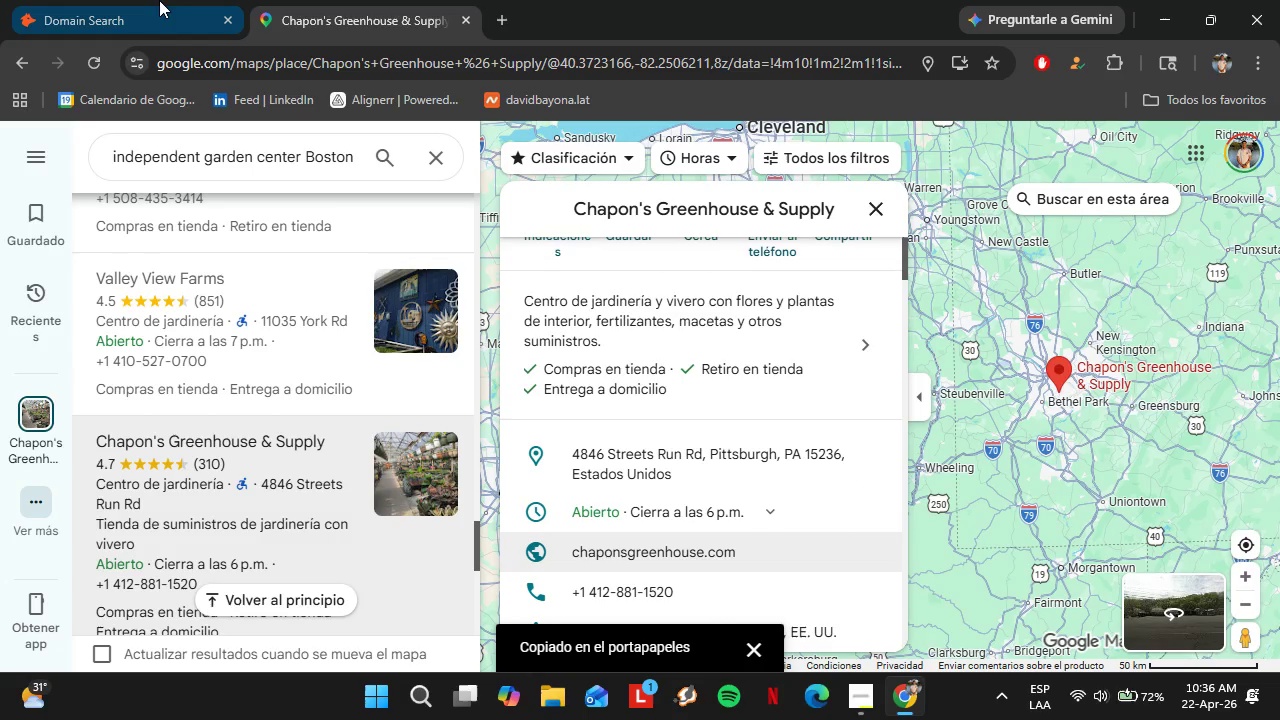 
left_click([159, 0])
 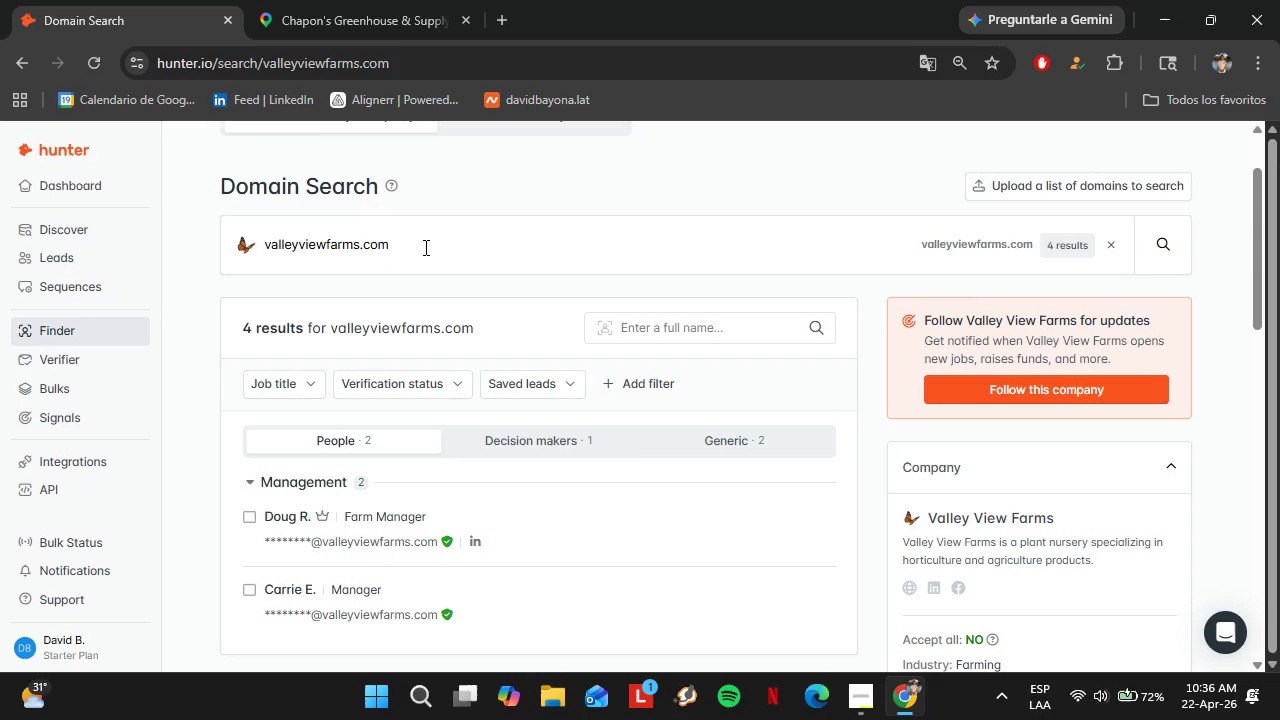 
left_click_drag(start_coordinate=[424, 247], to_coordinate=[249, 255])
 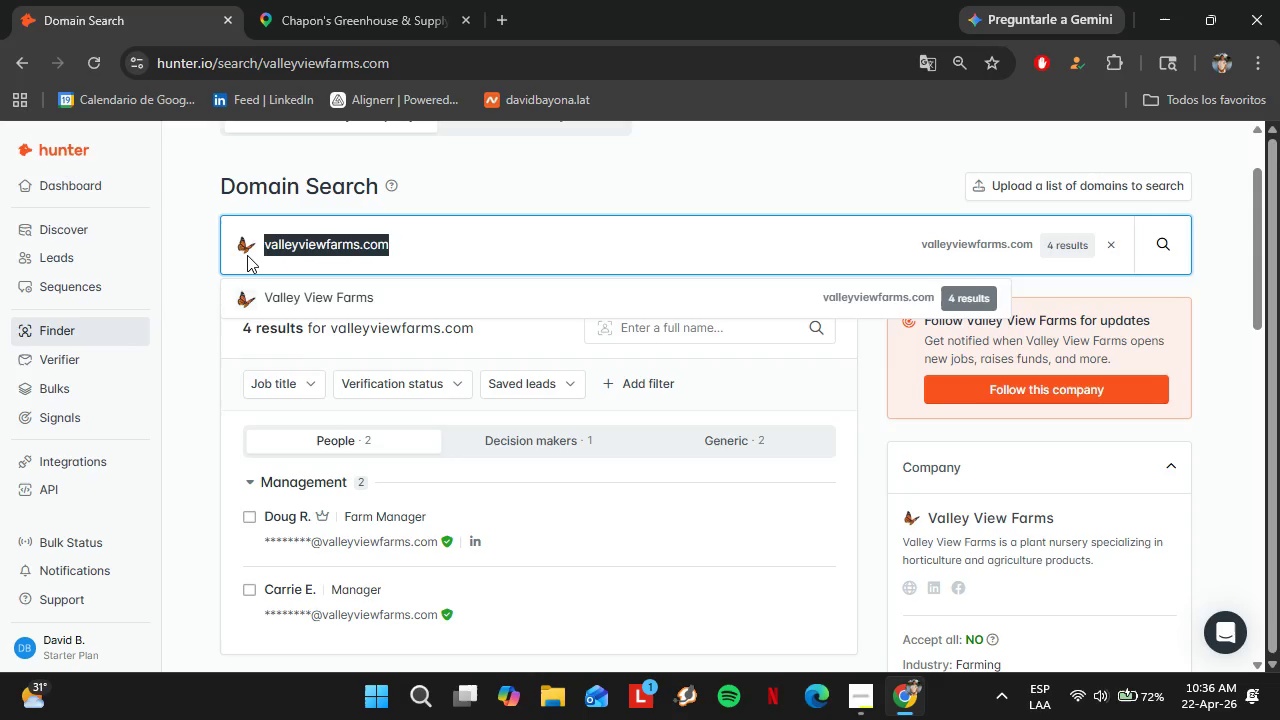 
key(Control+V)
 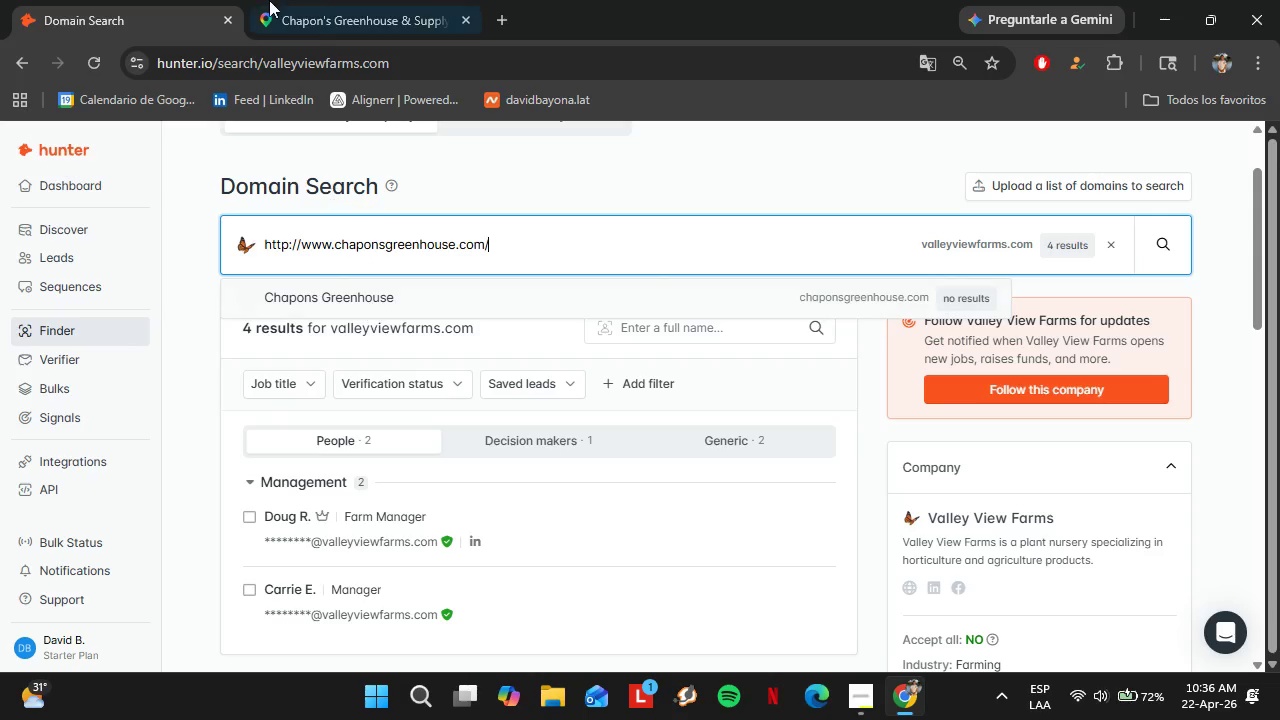 
left_click([263, 0])
 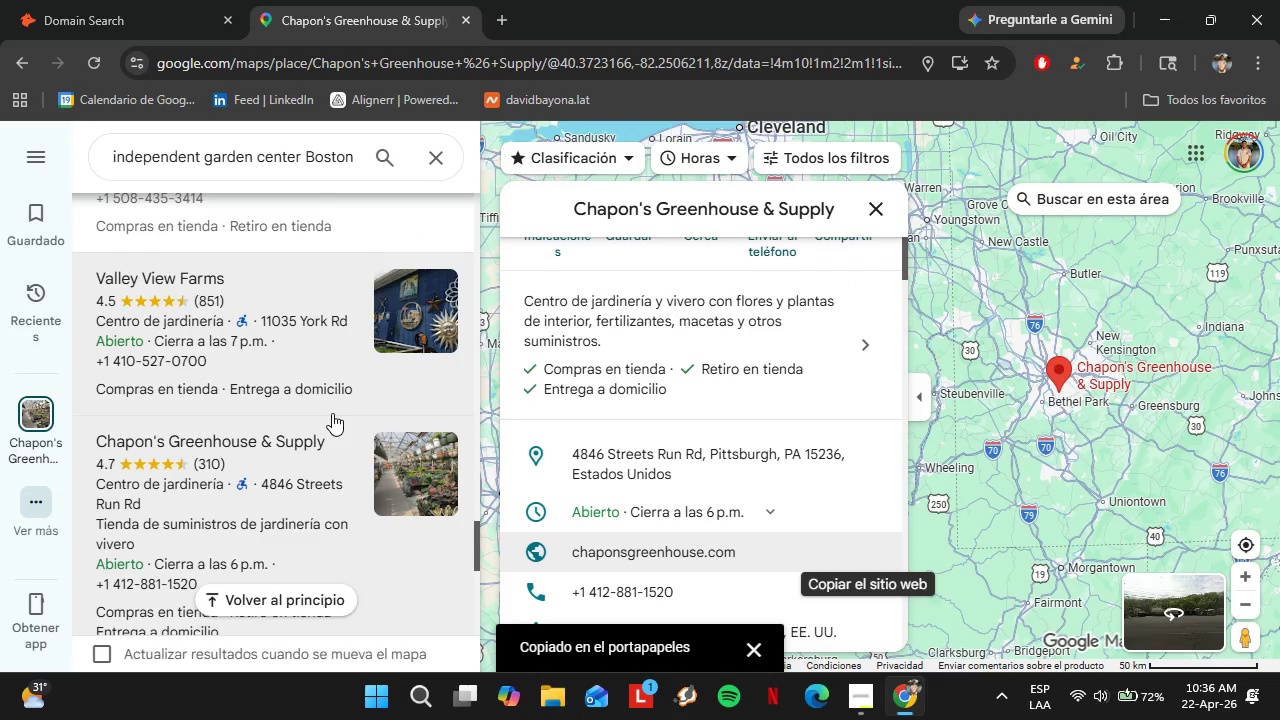 
scroll: coordinate [332, 413], scroll_direction: down, amount: 1.0
 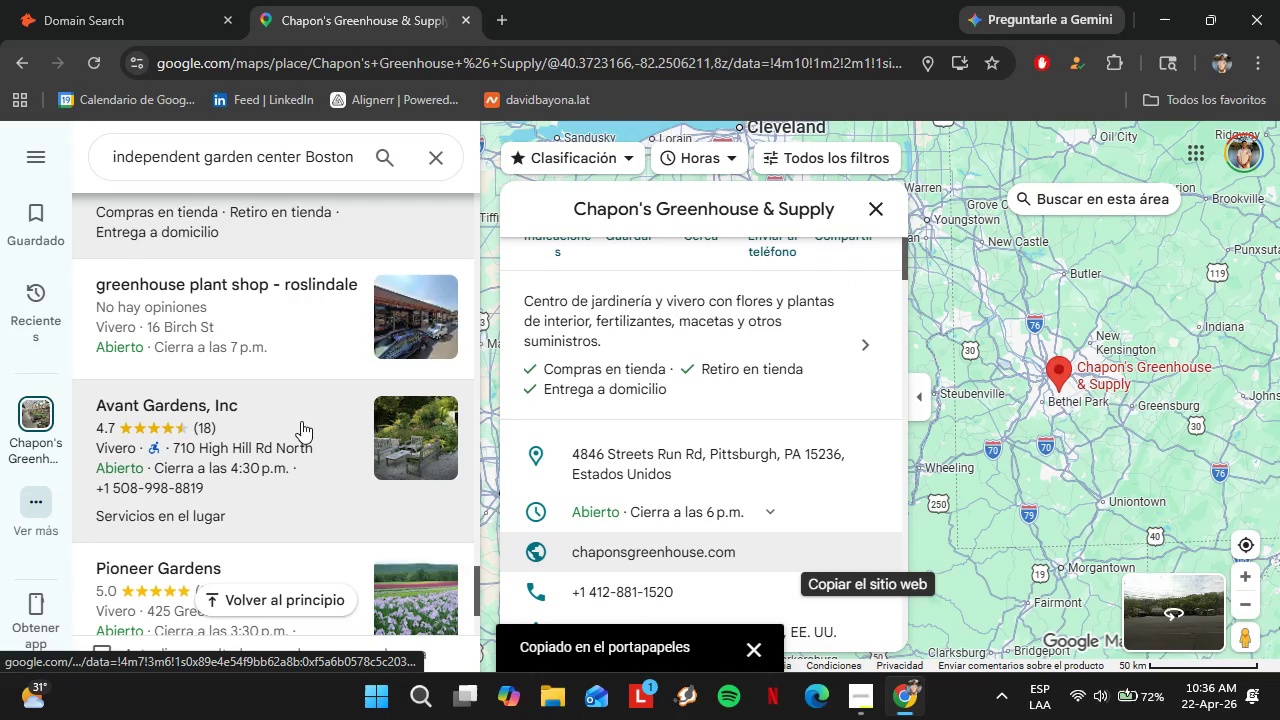 
left_click([299, 421])
 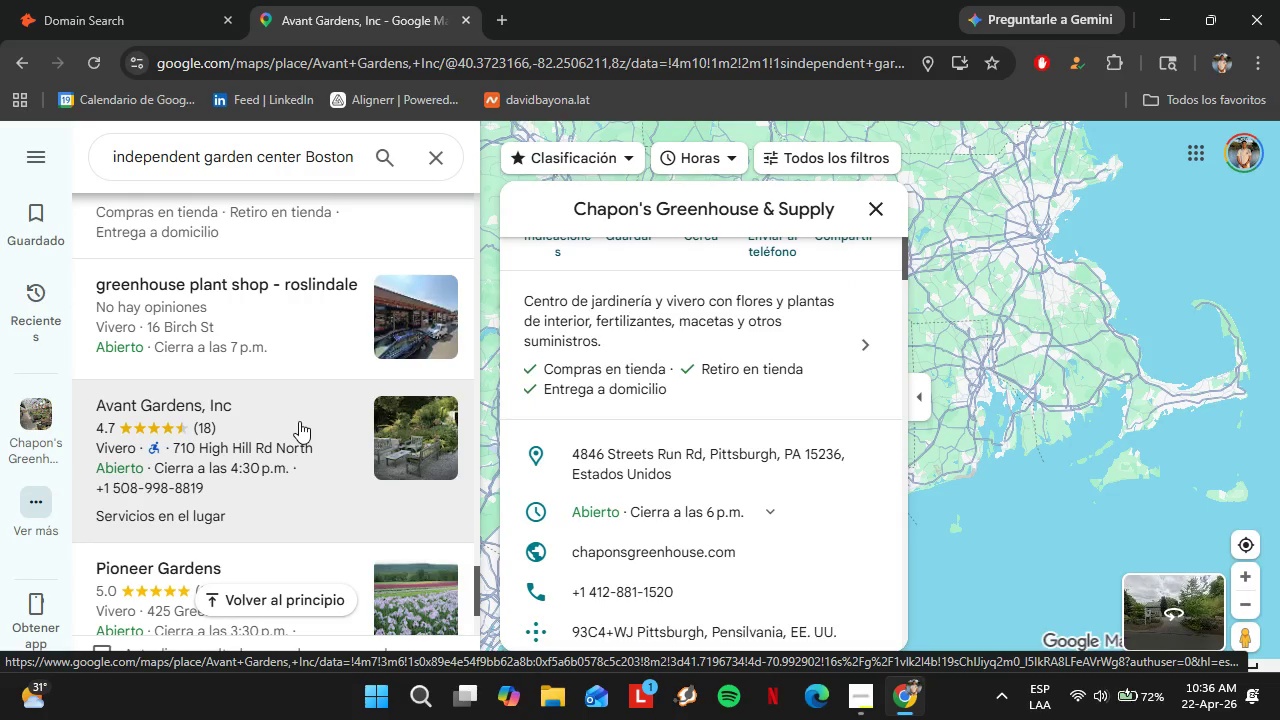 
wait(5.09)
 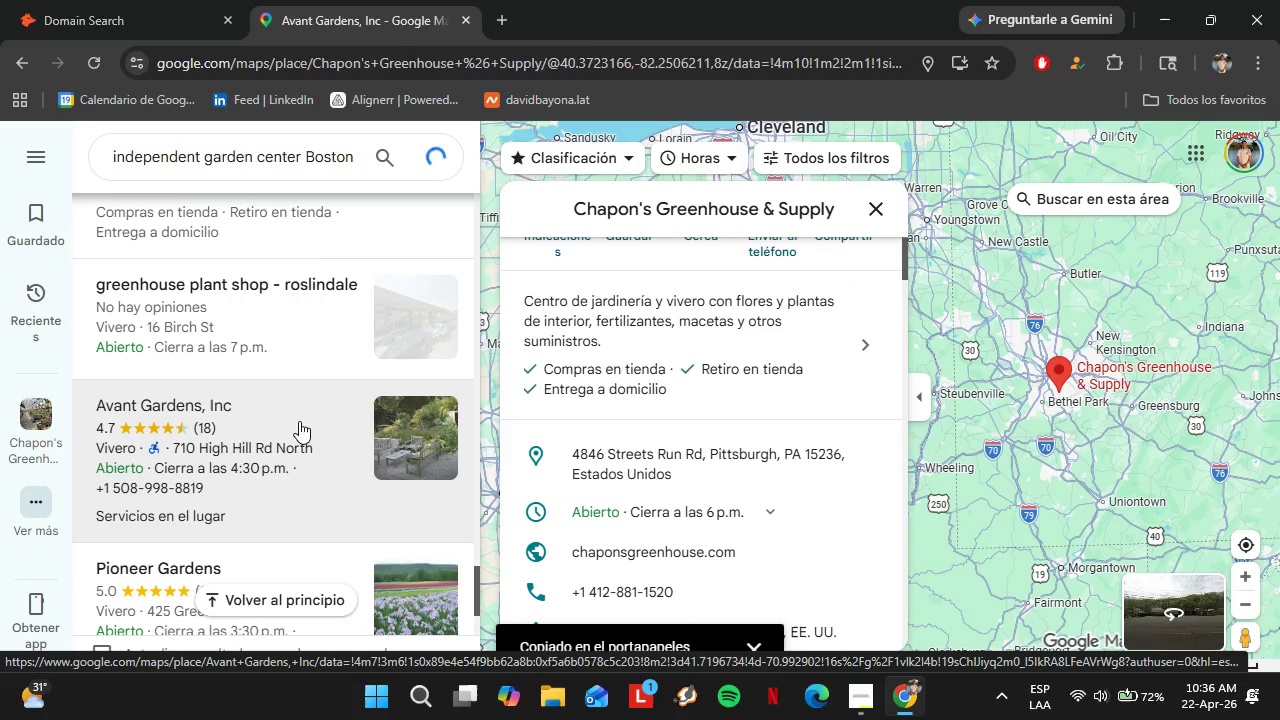 
scroll: coordinate [728, 445], scroll_direction: down, amount: 4.0
 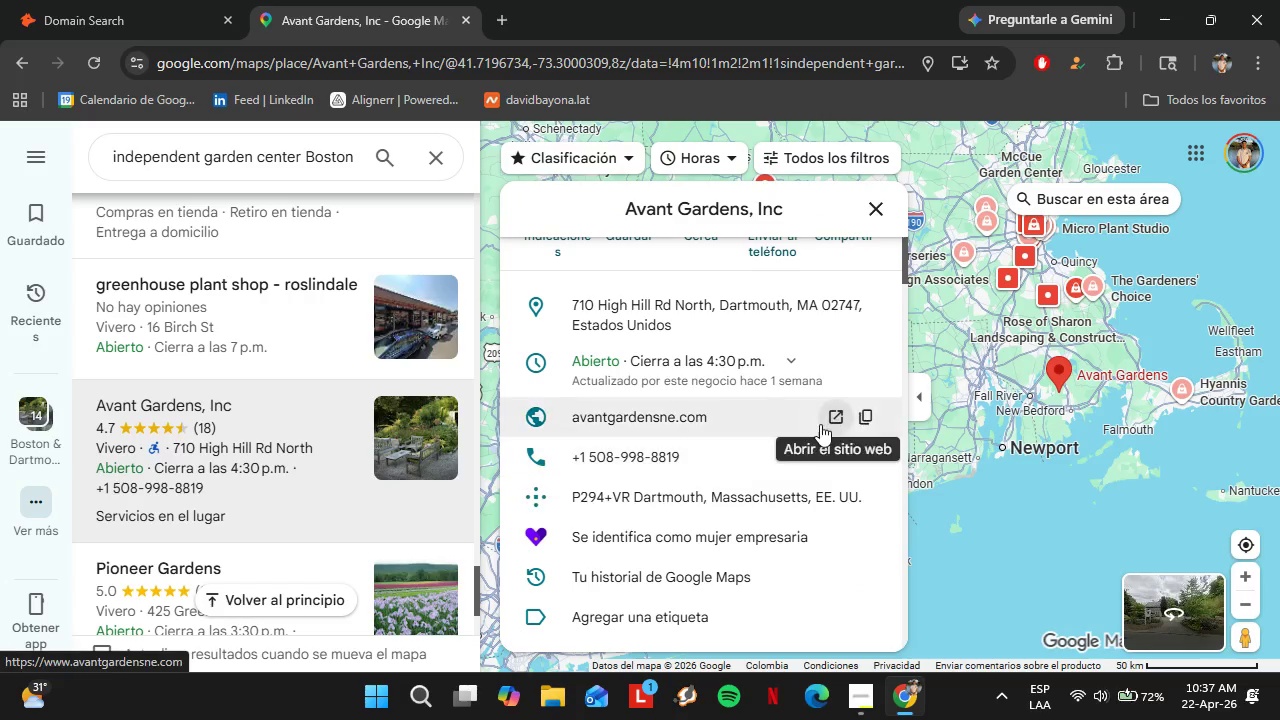 
left_click([858, 418])
 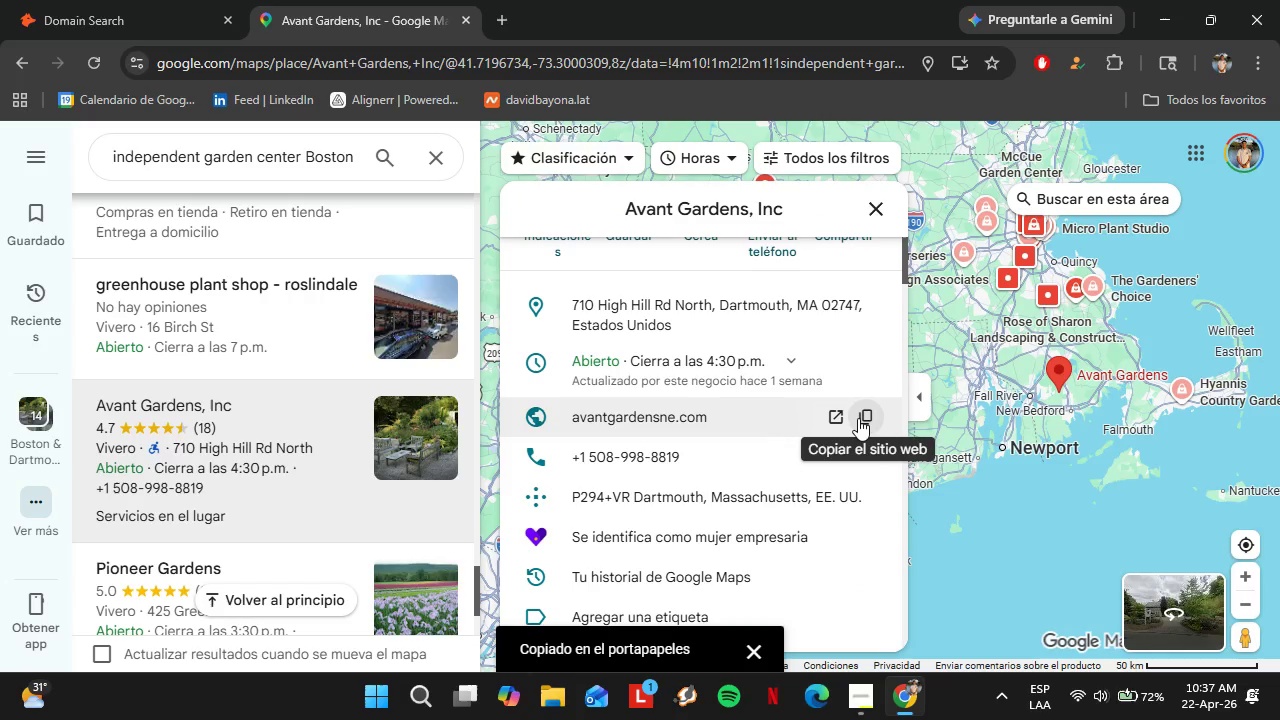 
left_click([126, 0])
 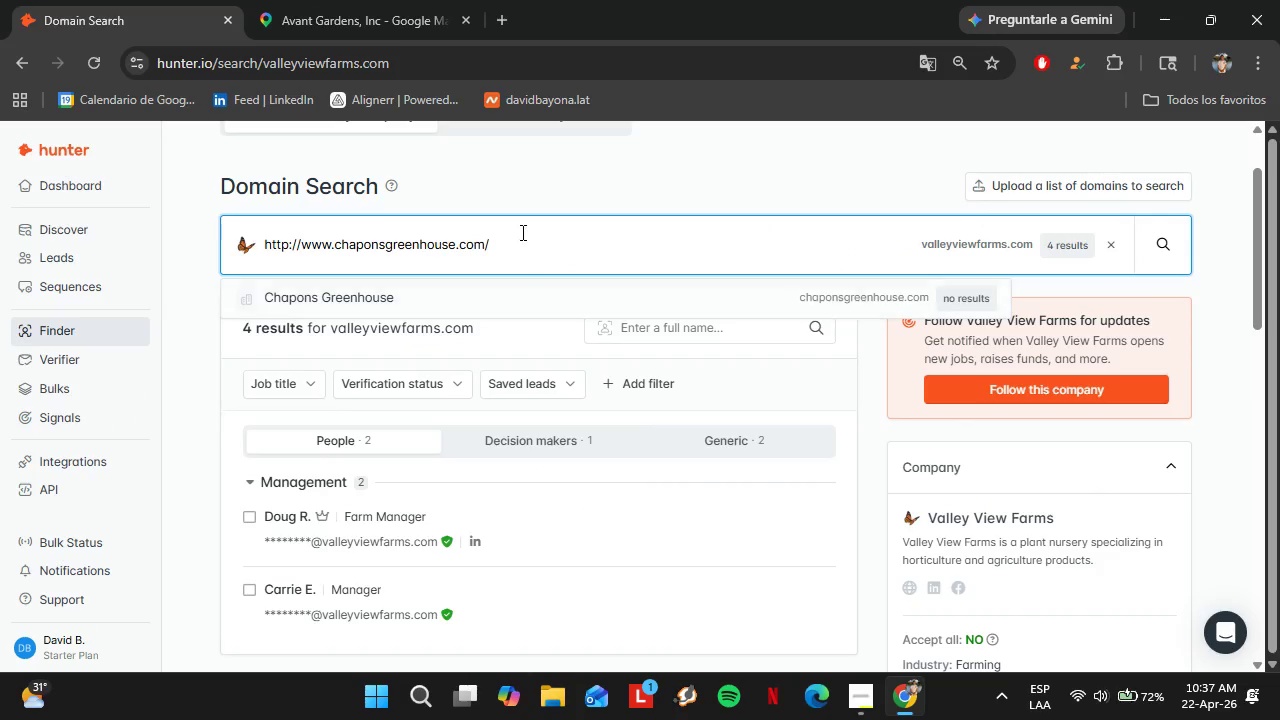 
left_click_drag(start_coordinate=[521, 232], to_coordinate=[257, 234])
 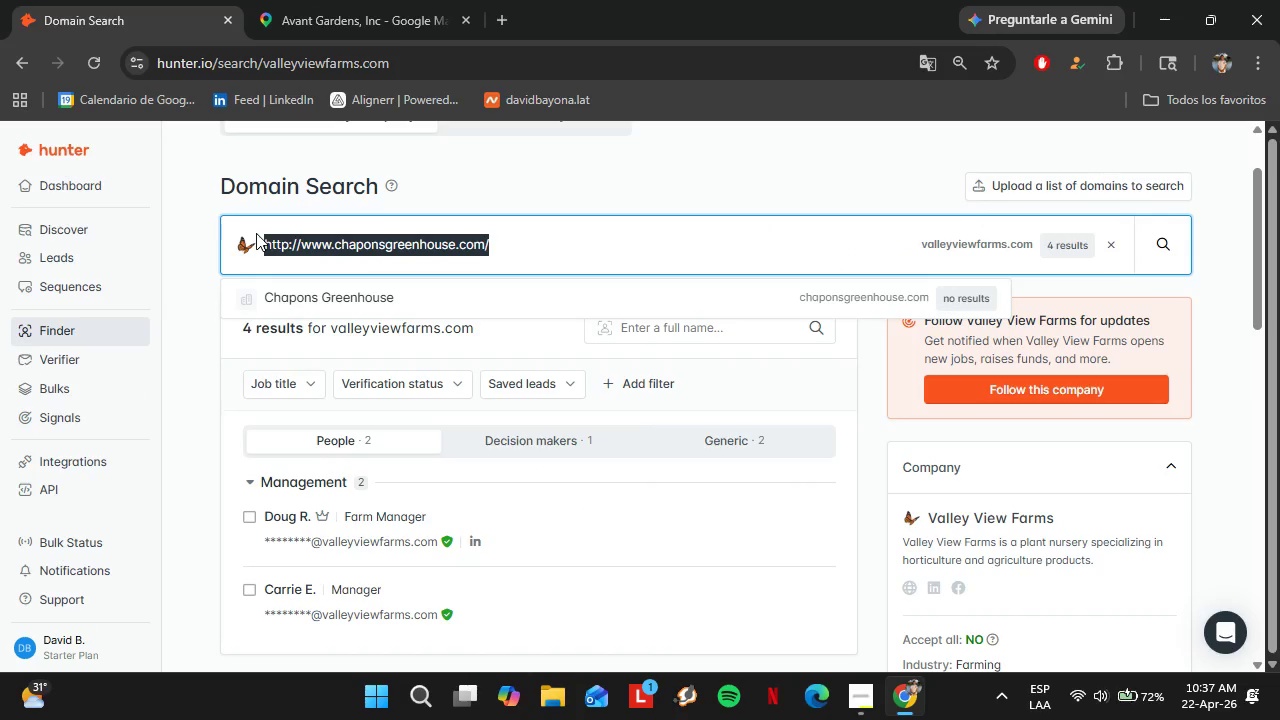 
key(Control+V)
 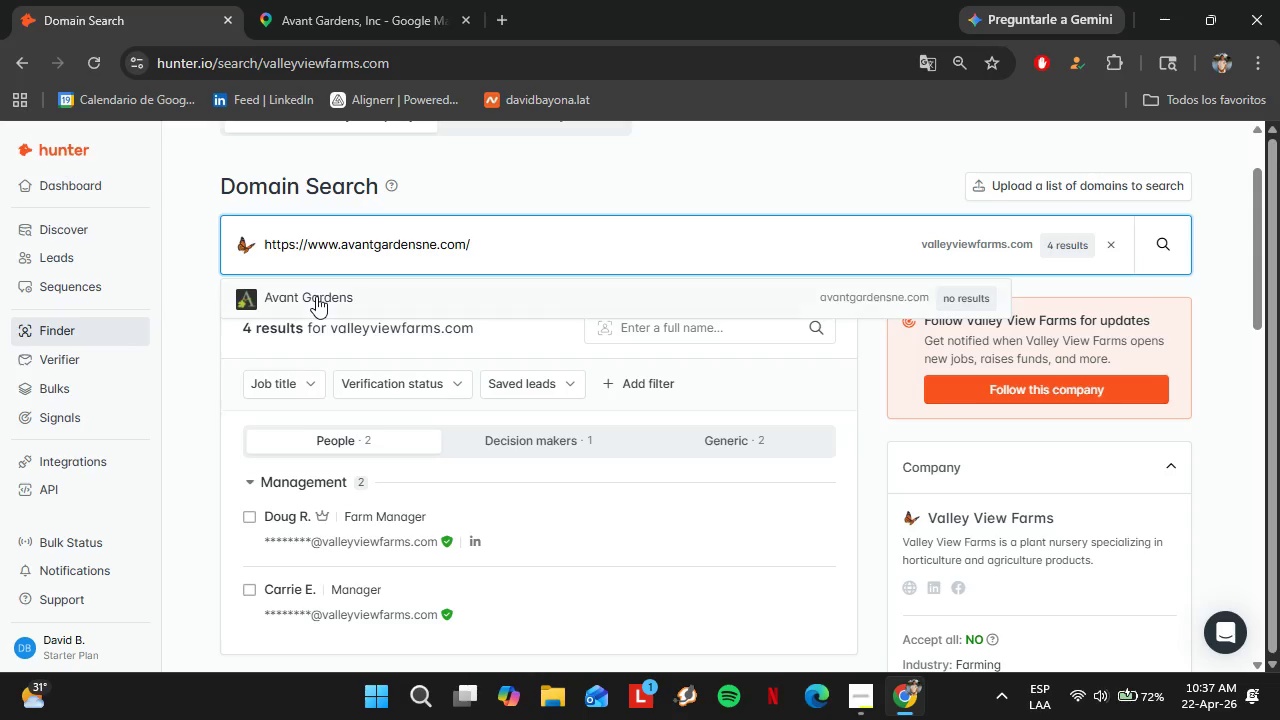 
left_click([316, 296])
 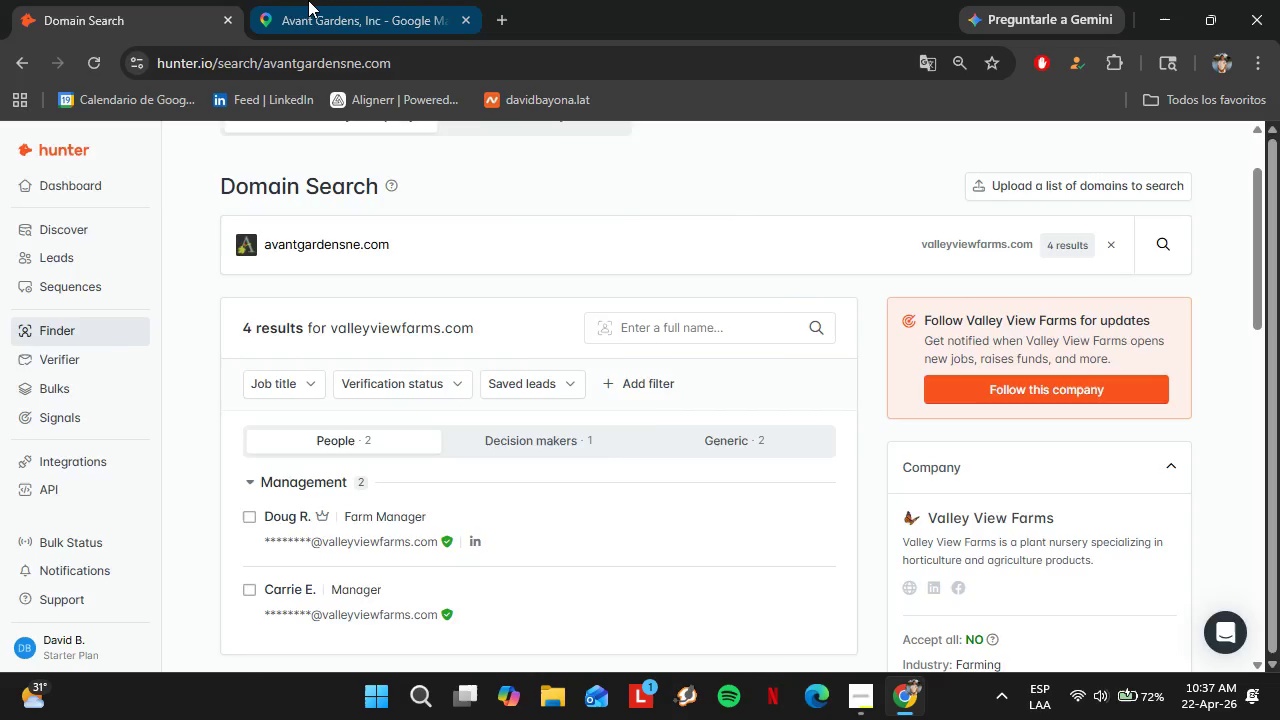 
left_click([308, 0])
 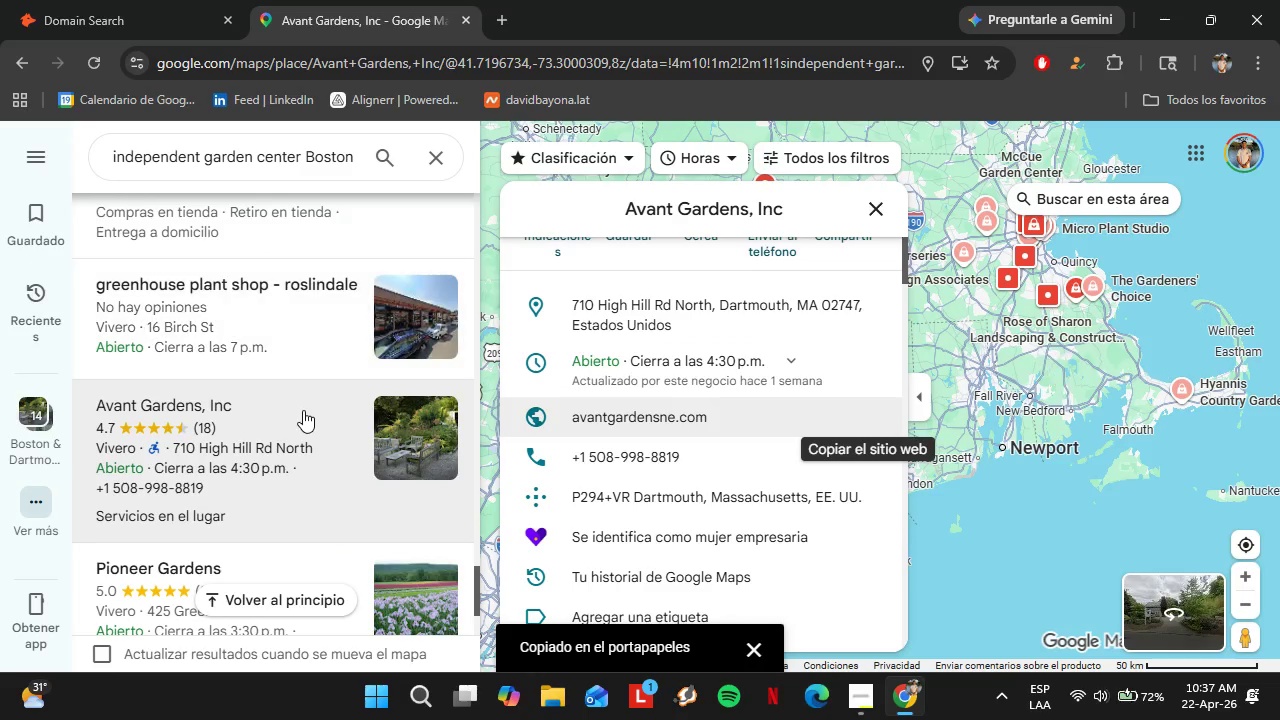 
scroll: coordinate [303, 410], scroll_direction: down, amount: 1.0
 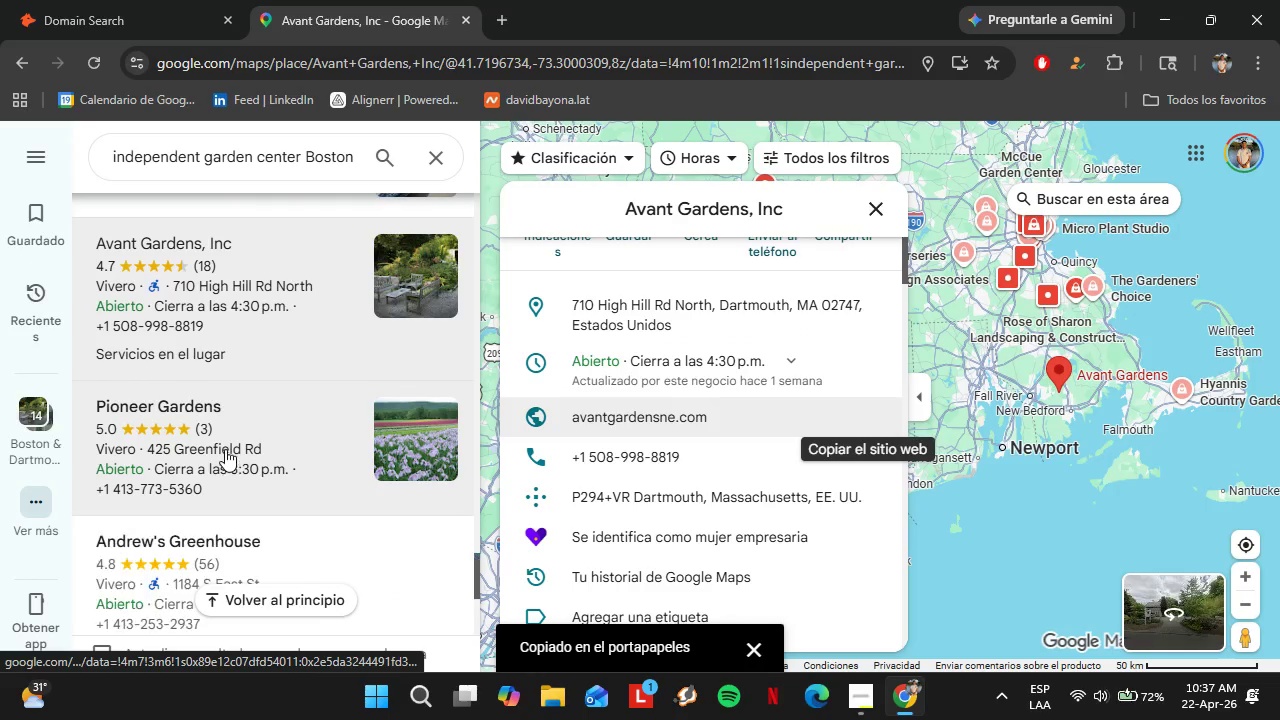 
left_click([225, 448])
 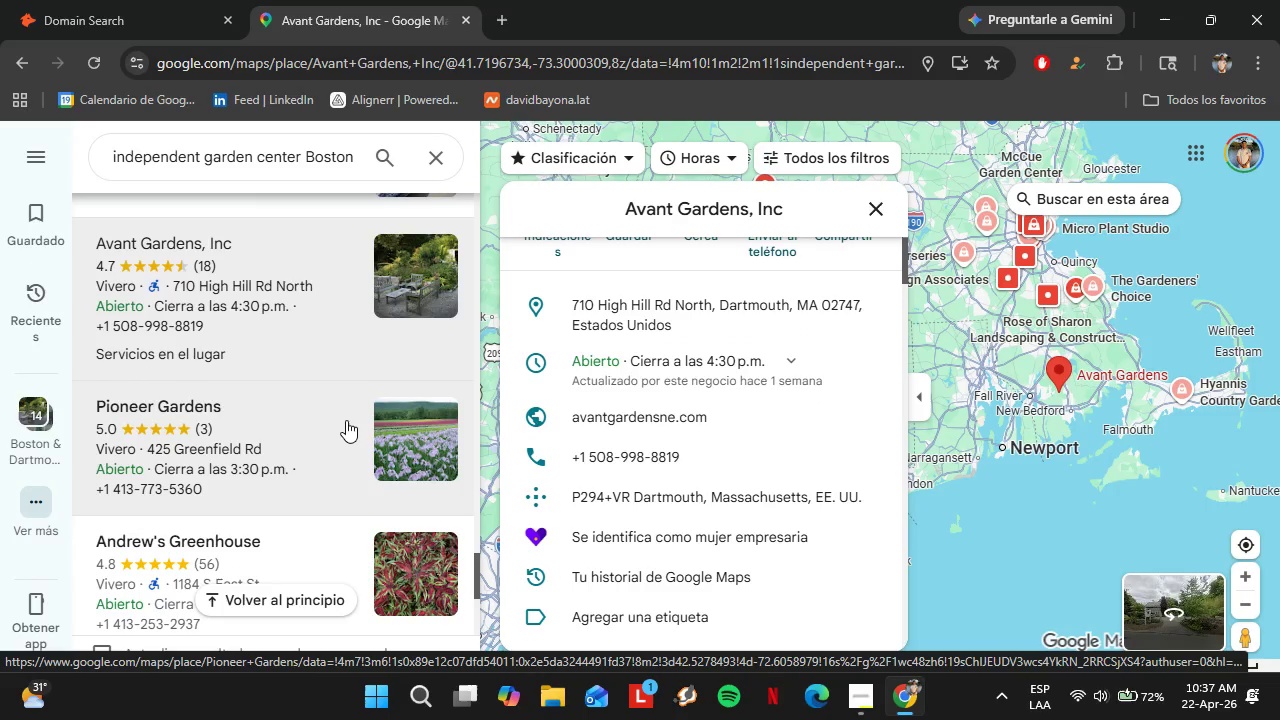 
left_click([297, 548])
 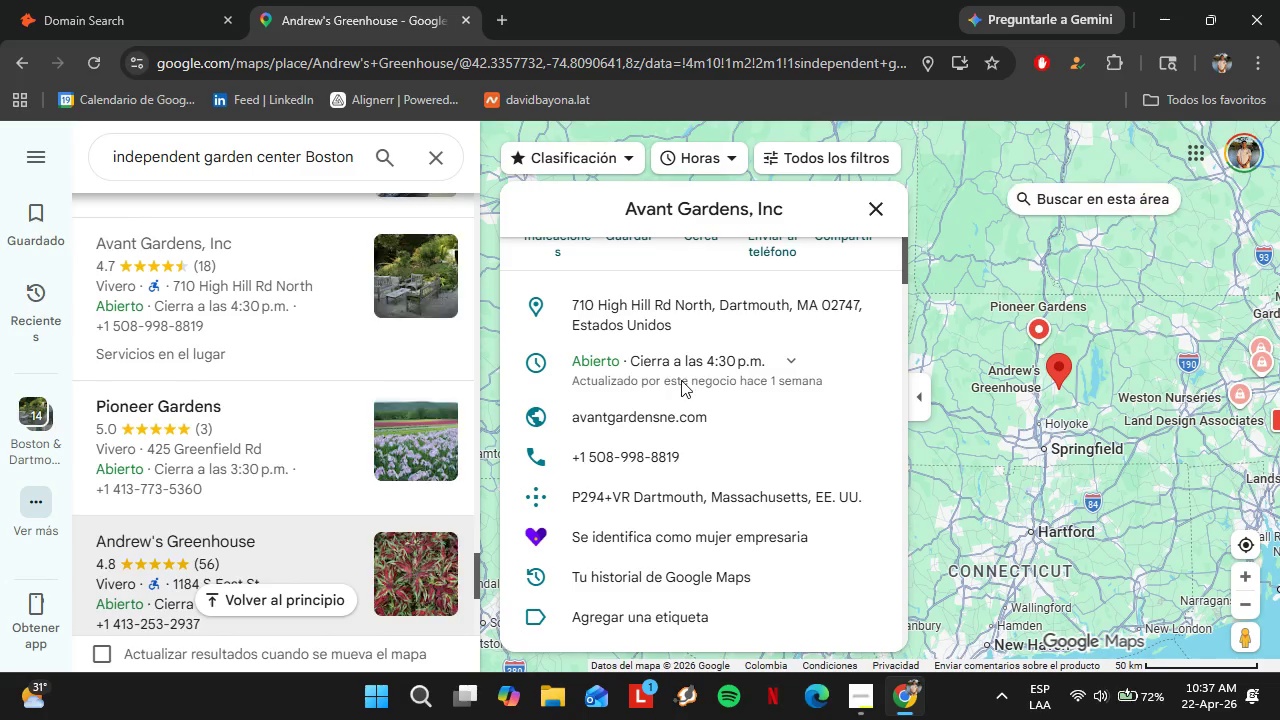 
wait(5.16)
 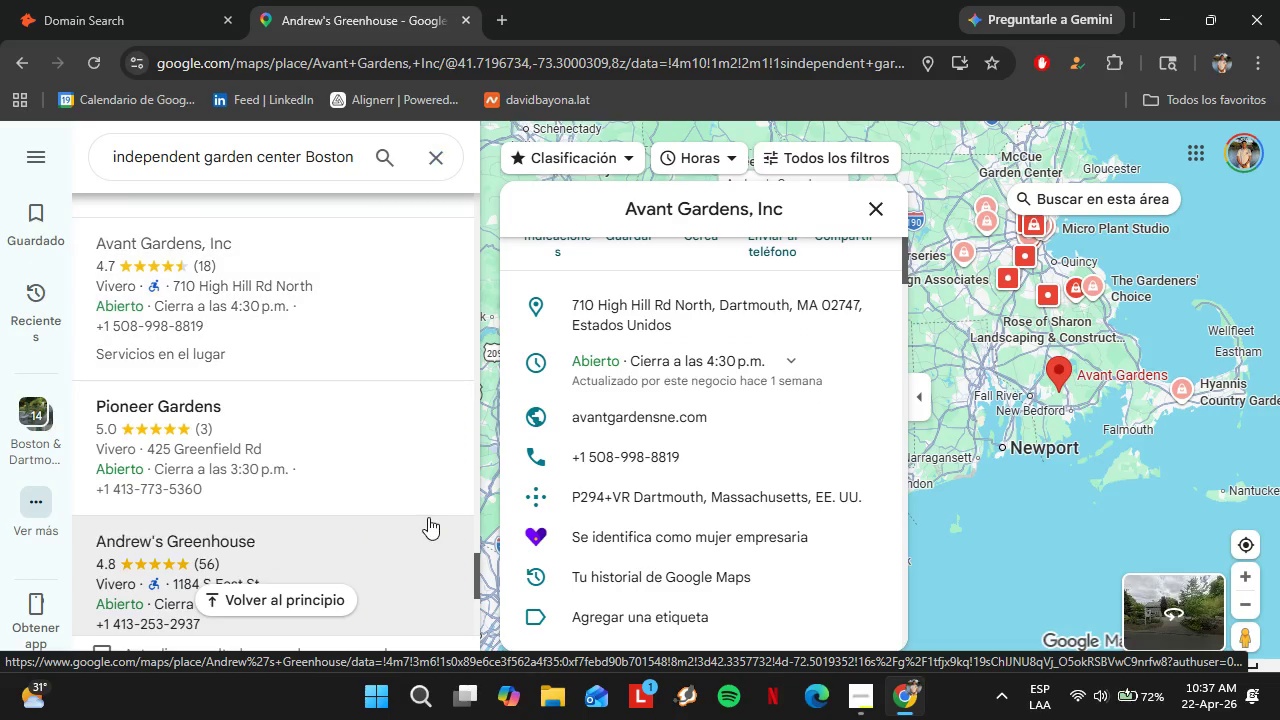 
scroll: coordinate [696, 425], scroll_direction: down, amount: 3.0
 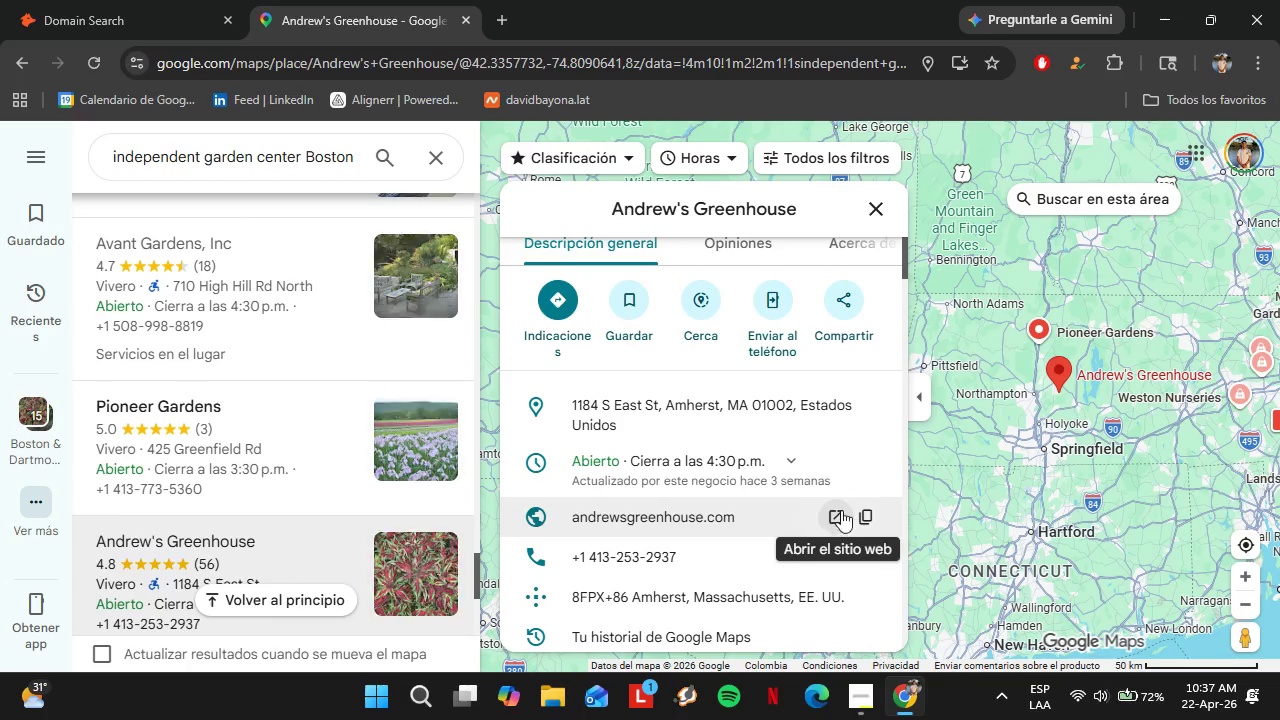 
left_click([864, 515])
 